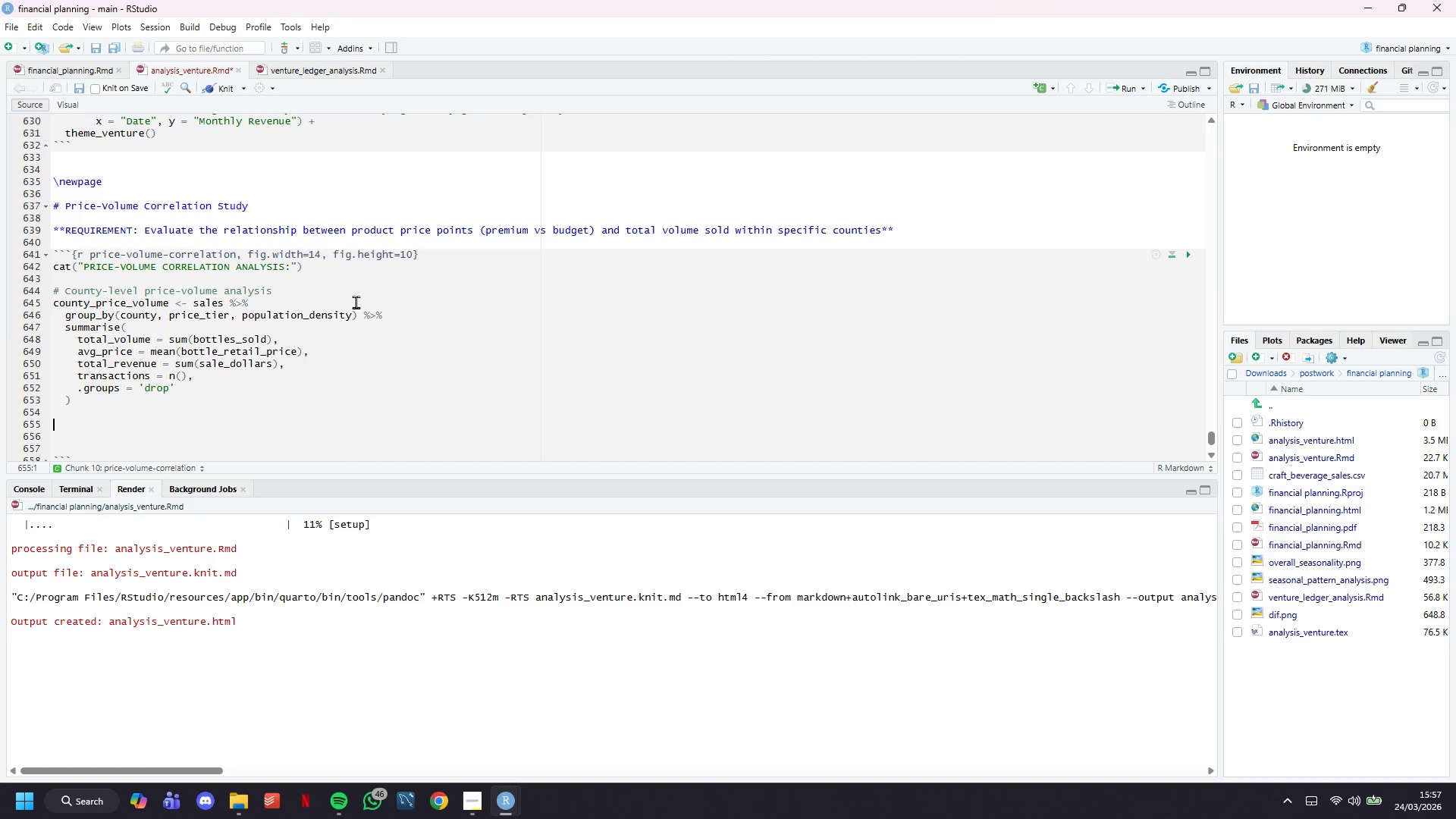 
type(# Oevrall correlation)
 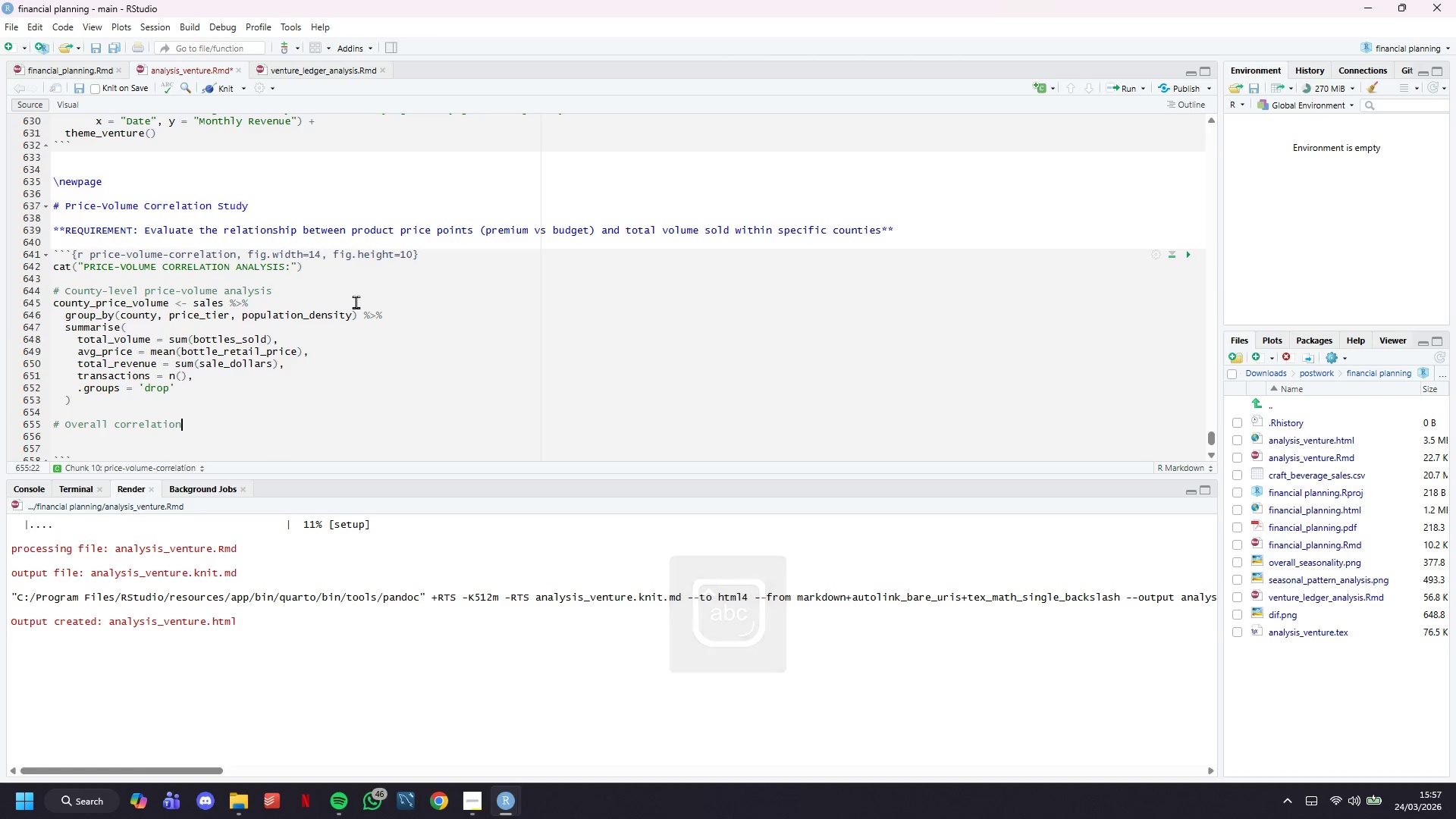 
key(Enter)
 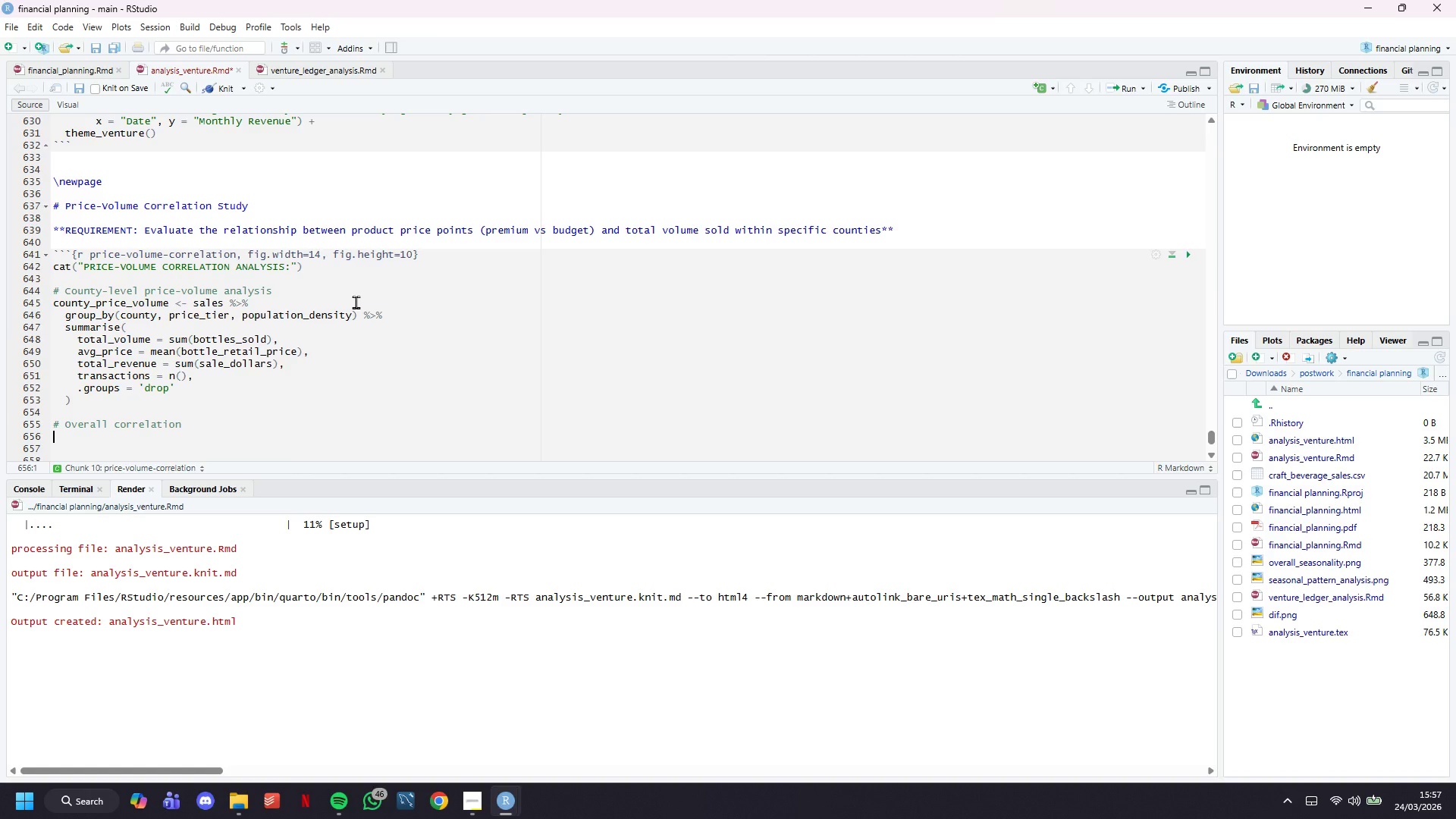 
type(overall_corr <- cor(county_price_volume$avg_price, county_price, )
key(Backspace)
key(Backspace)
type(_volume$total_volue)
key(Backspace)
type(me)
 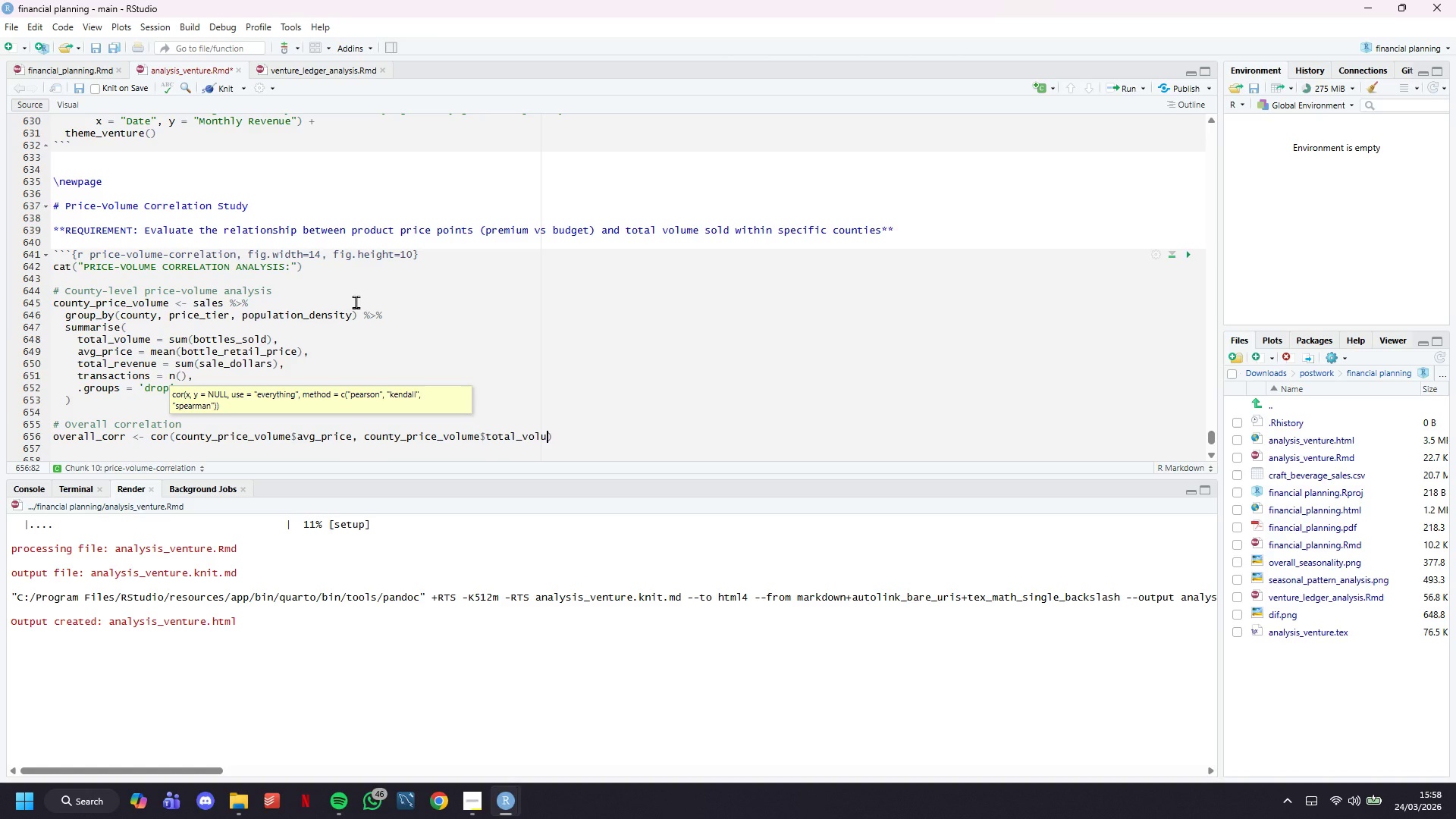 
 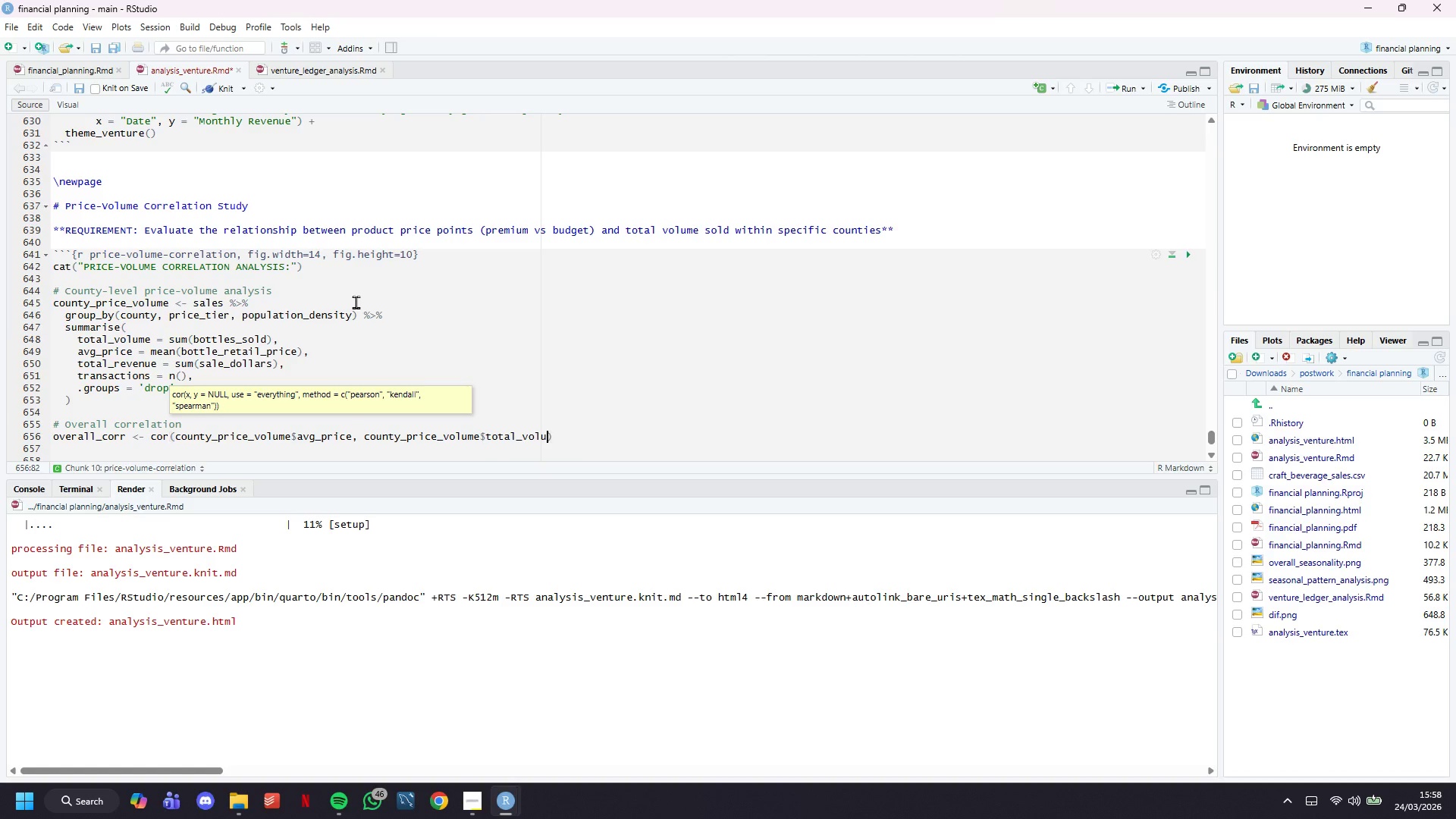 
key(ArrowRight)
 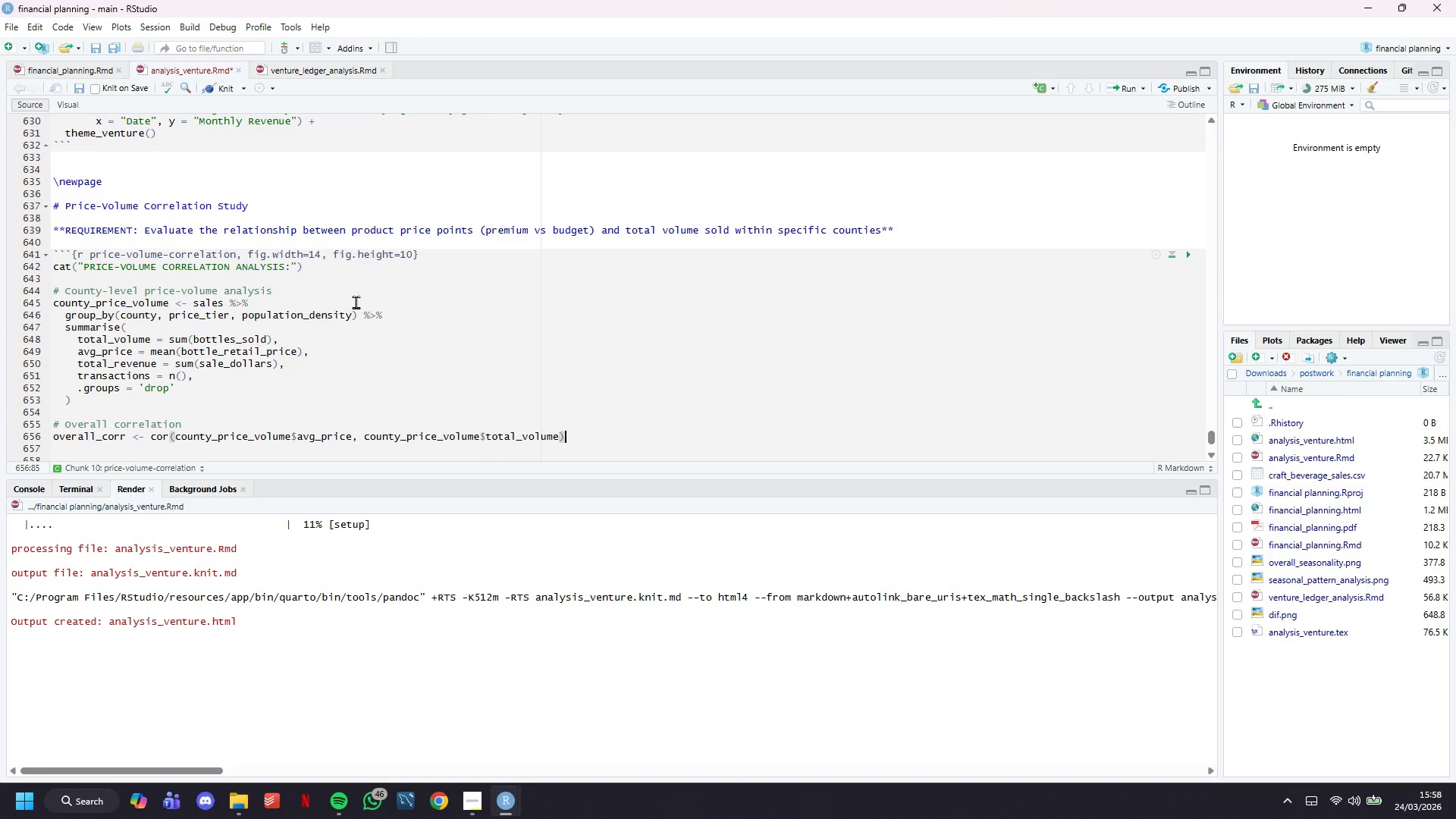 
key(Enter)
 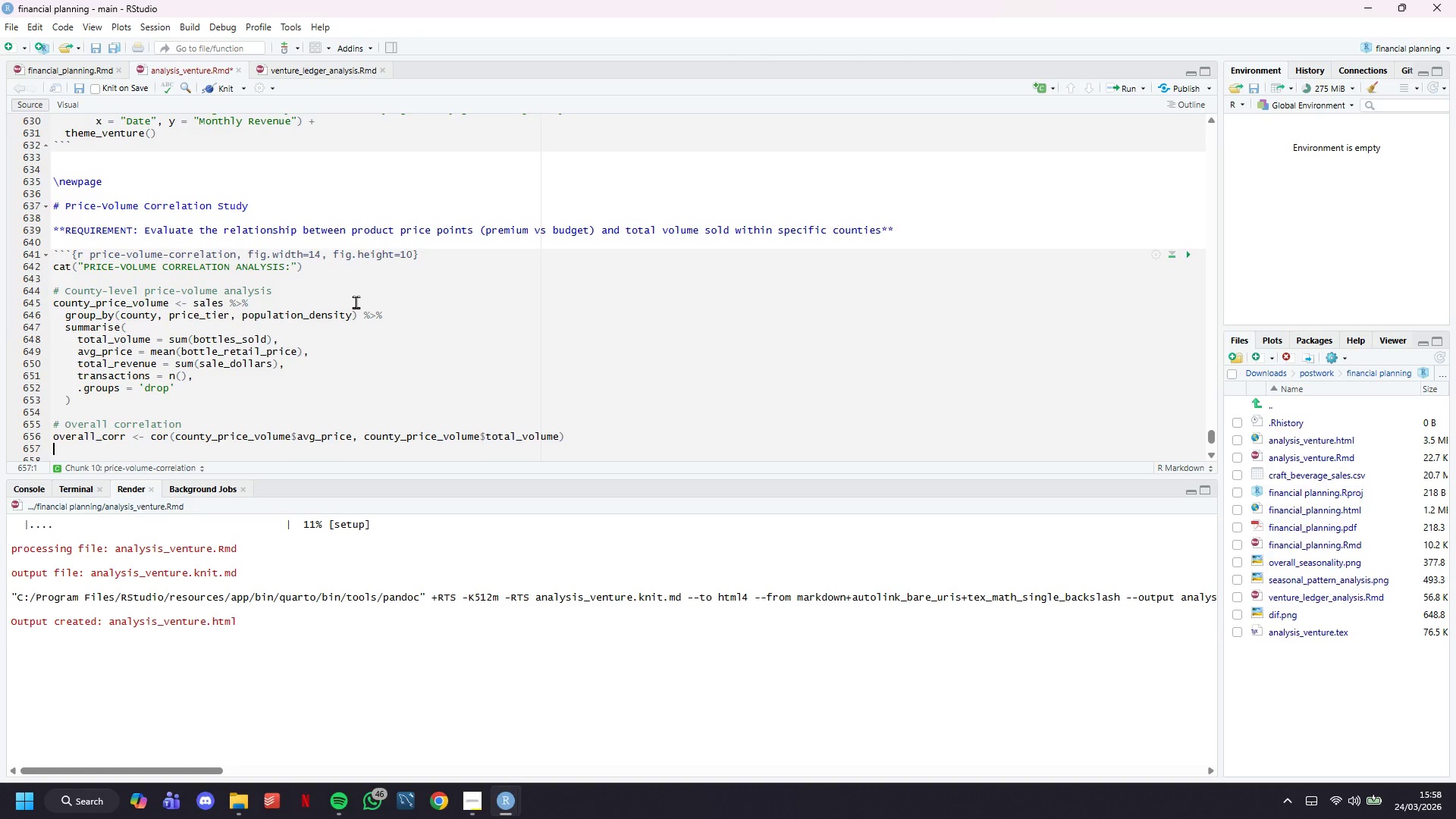 
key(Enter)
 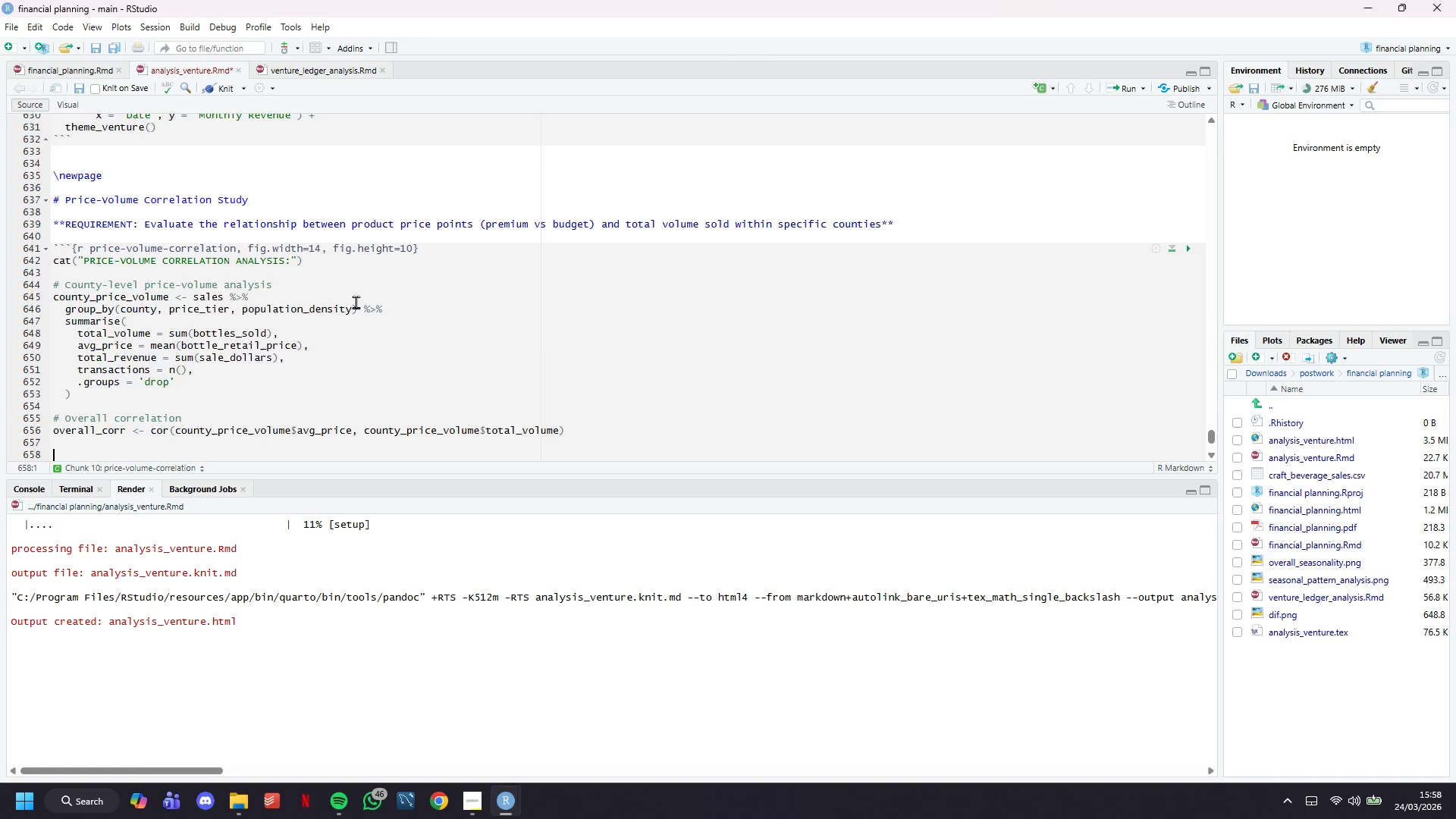 
key(C)
 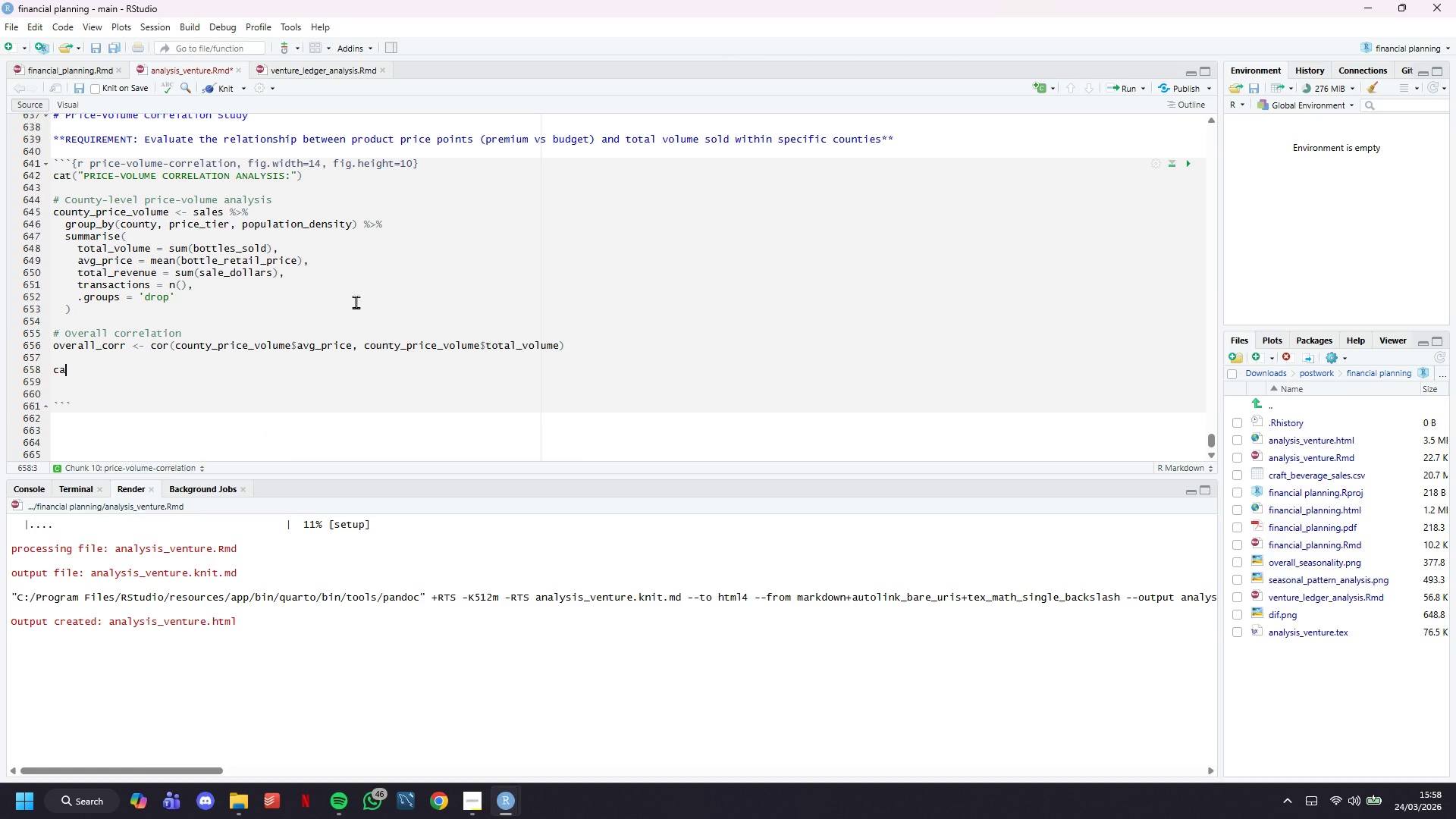 
scroll: coordinate [356, 302], scroll_direction: down, amount: 9.0
 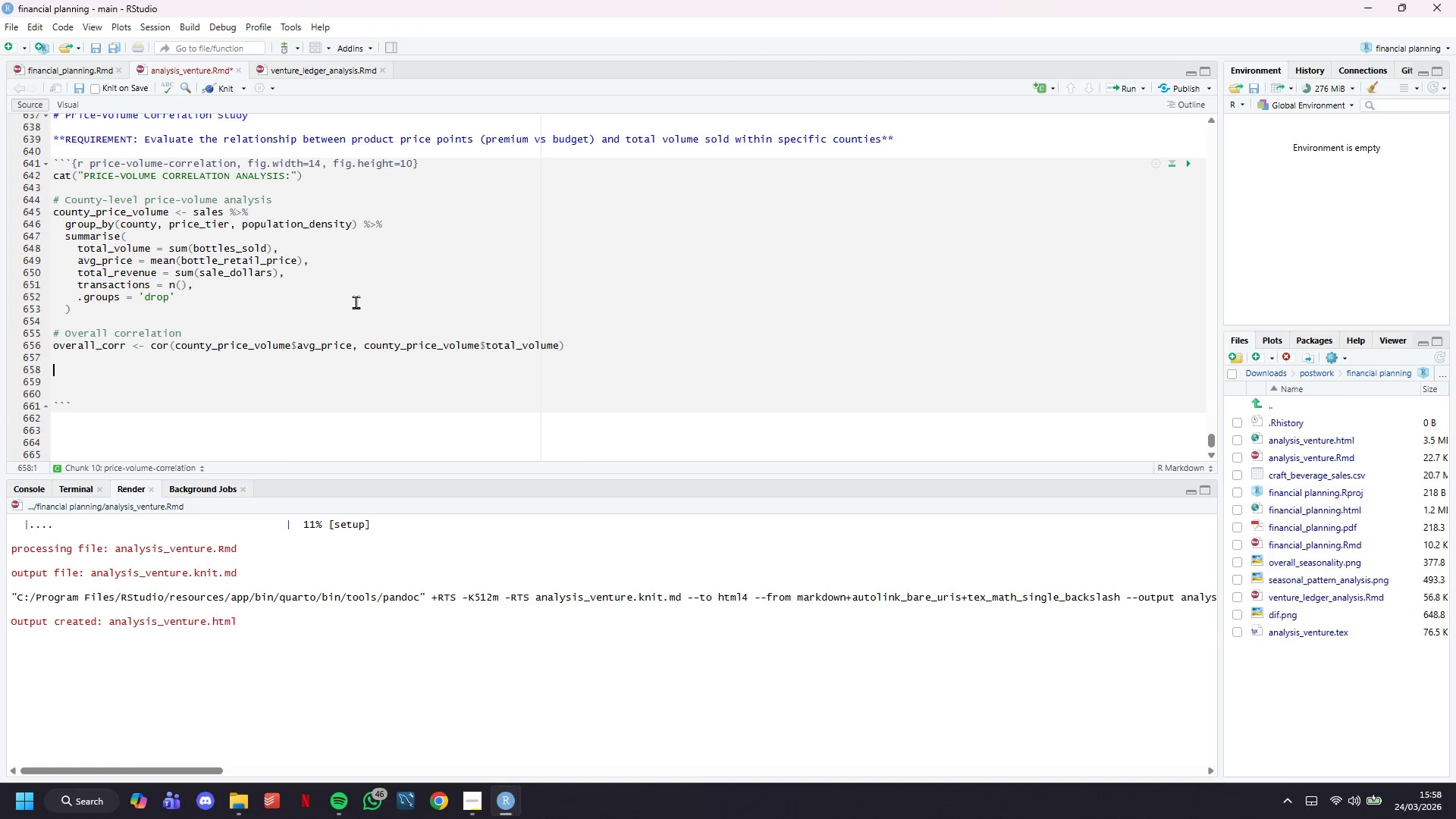 
type(at("Overall Price-Volume Relationship:)
 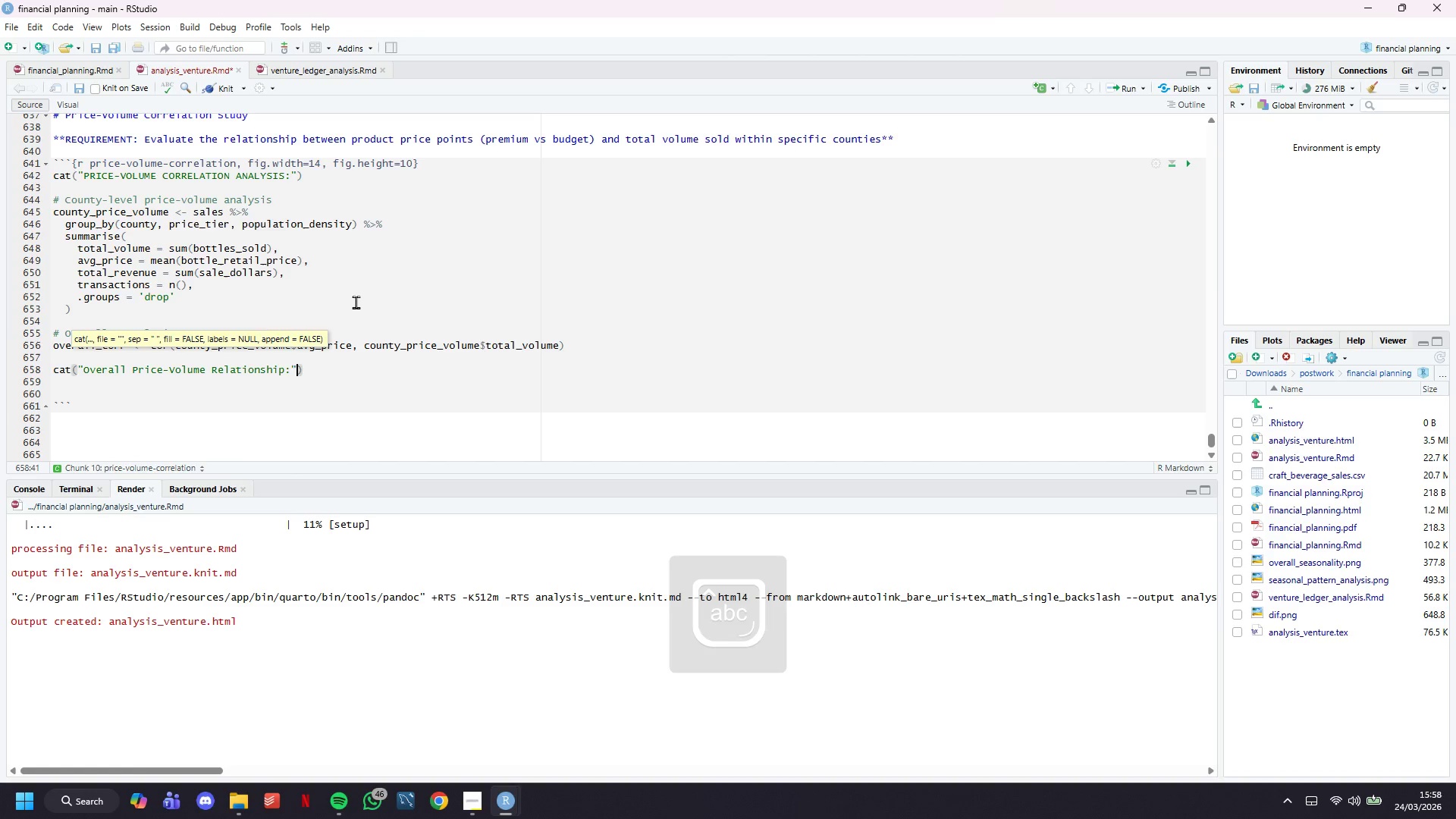 
 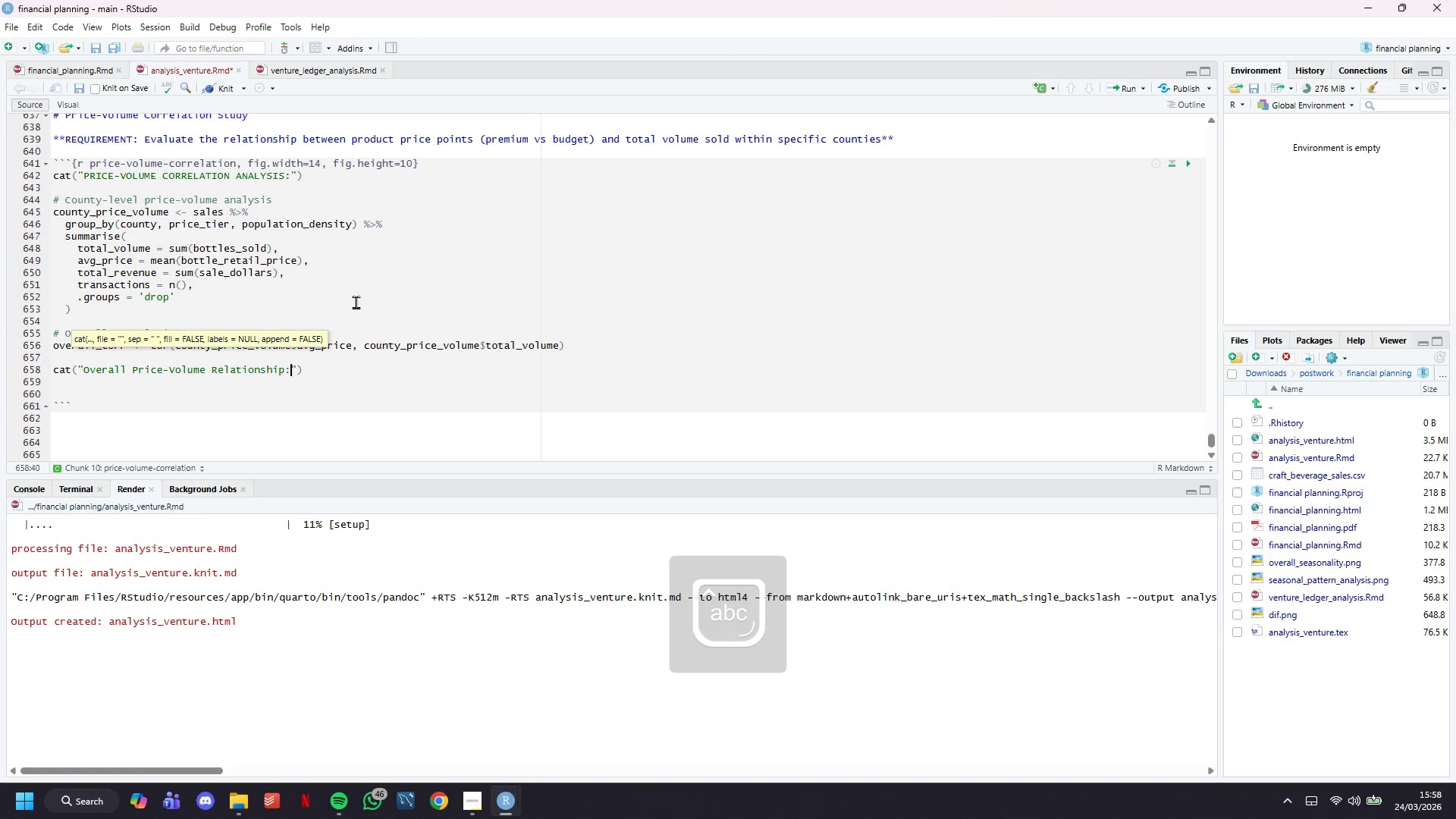 
key(ArrowRight)
 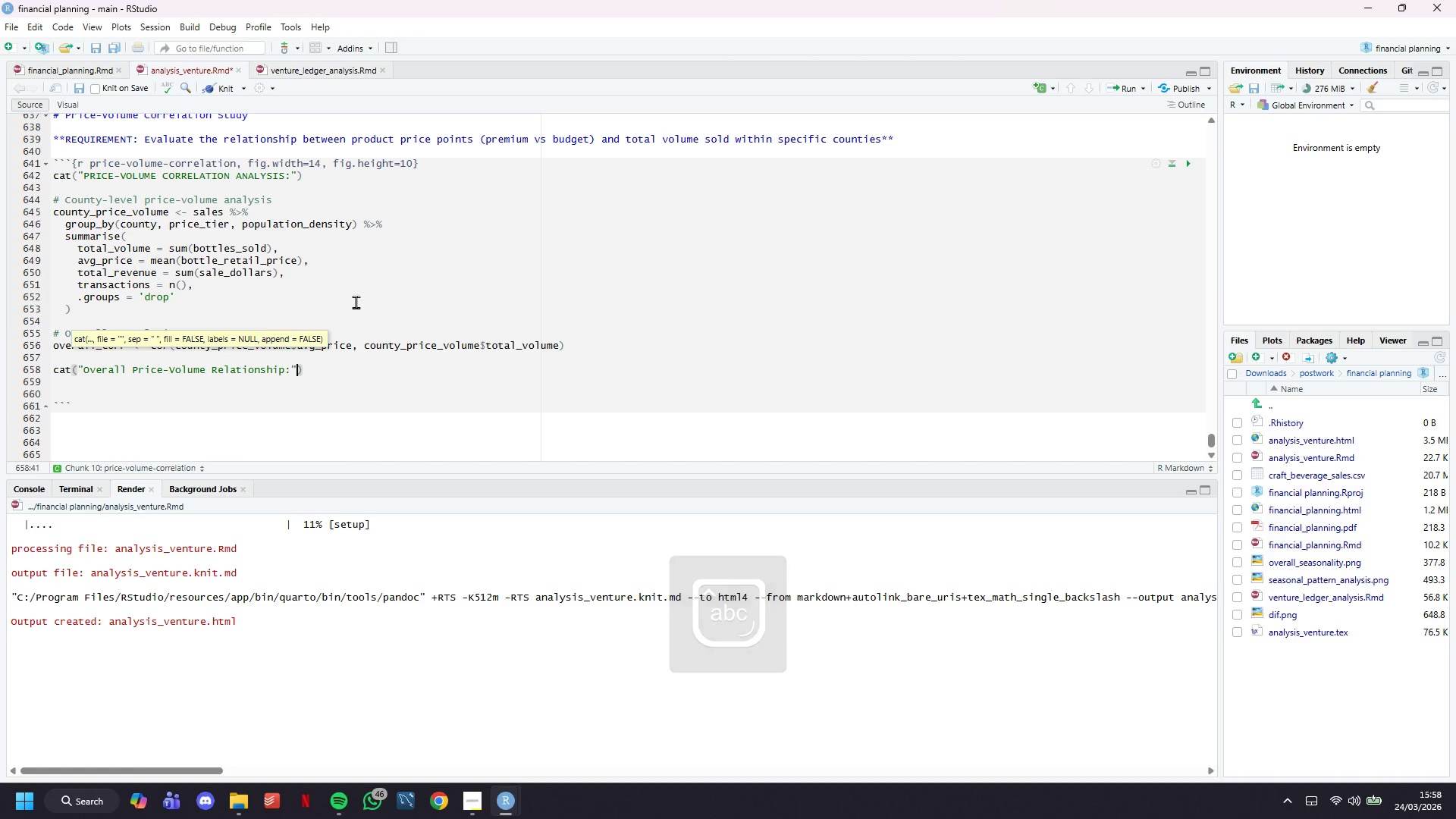 
key(ArrowRight)
 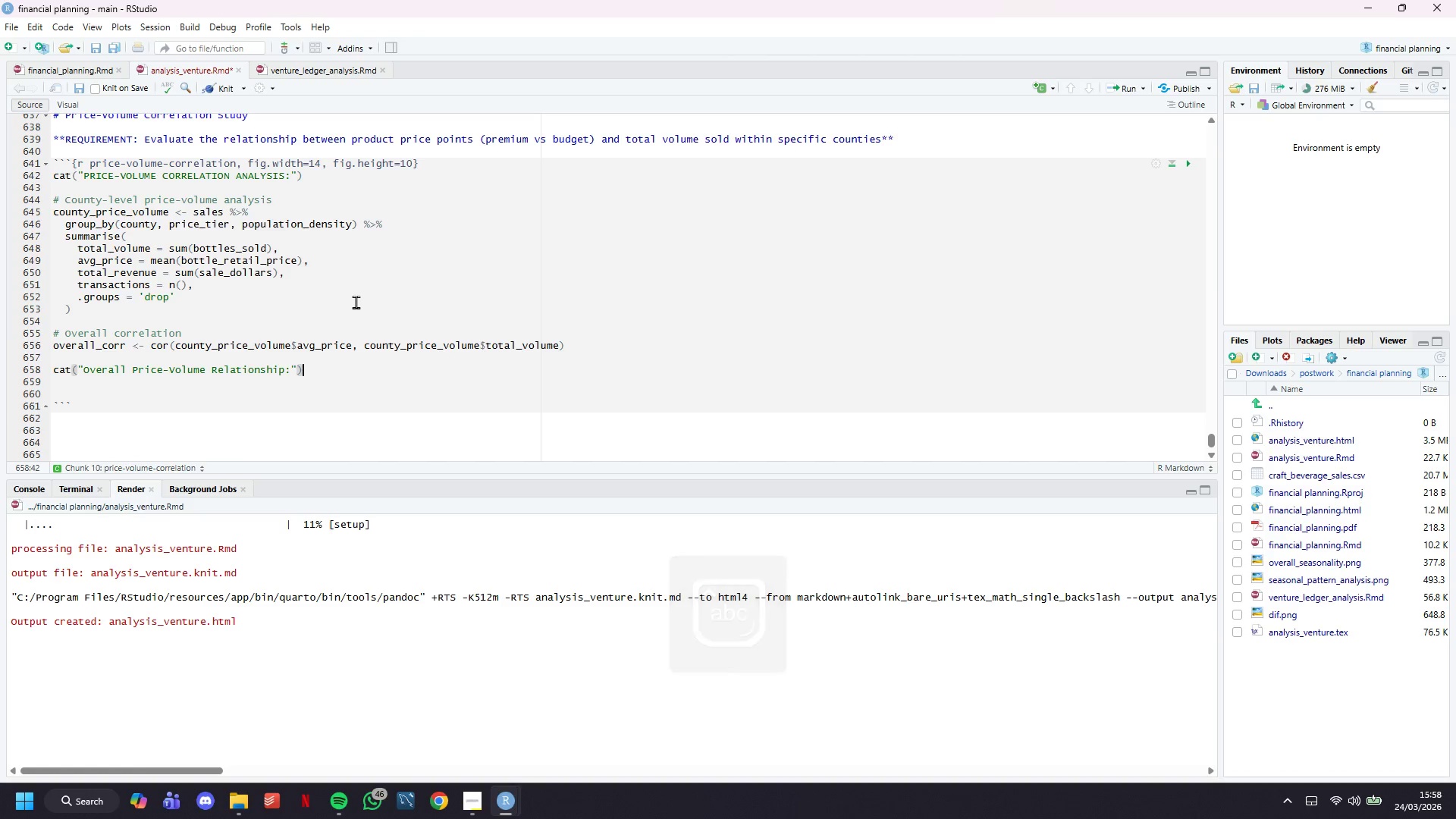 
key(Enter)
 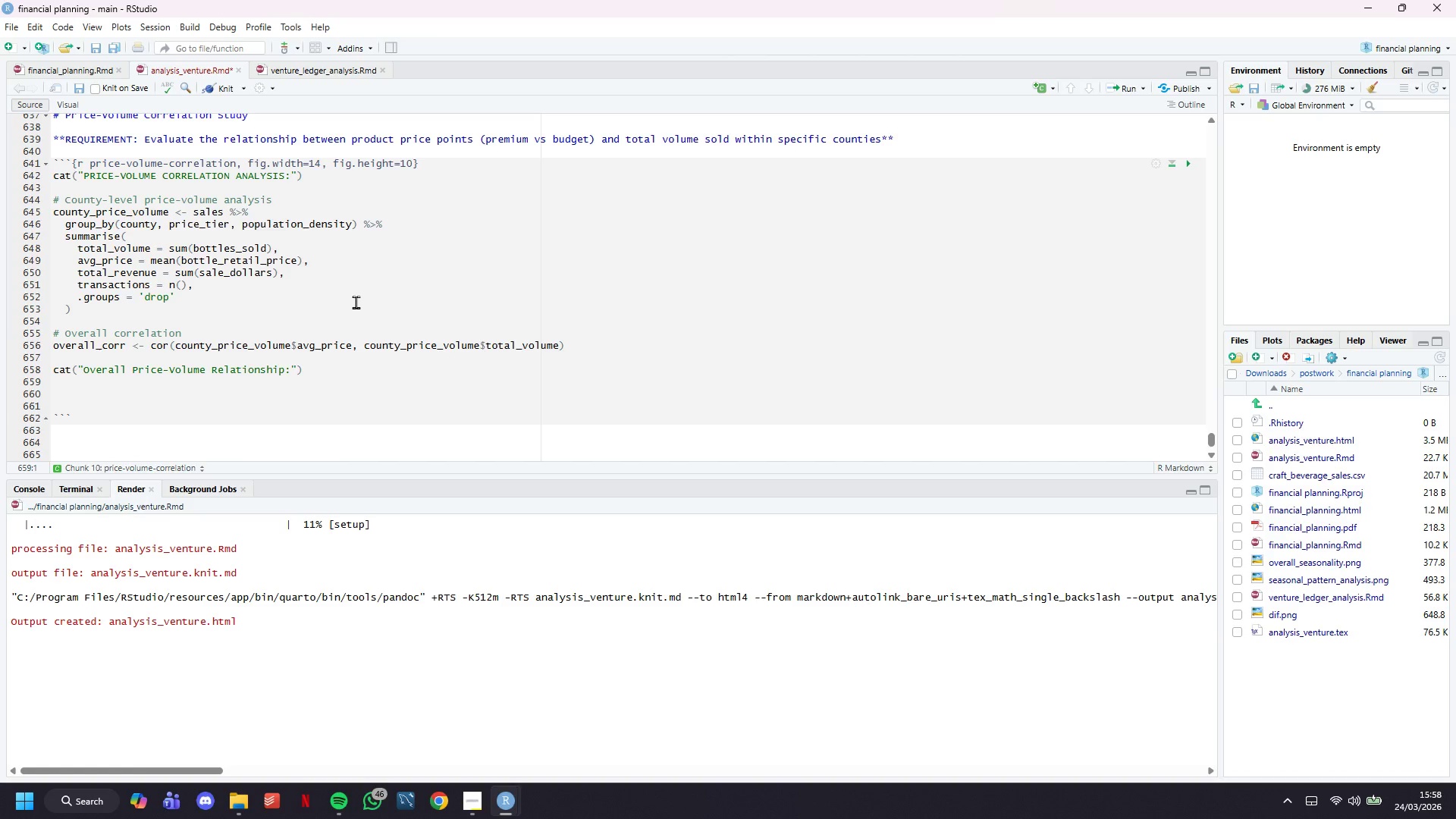 
type(cat(sprintf(" Correlation:)
key(Backspace)
type( coeffic)
key(Backspace)
type(ecient: r = %.2)
key(Backspace)
type(3f)
 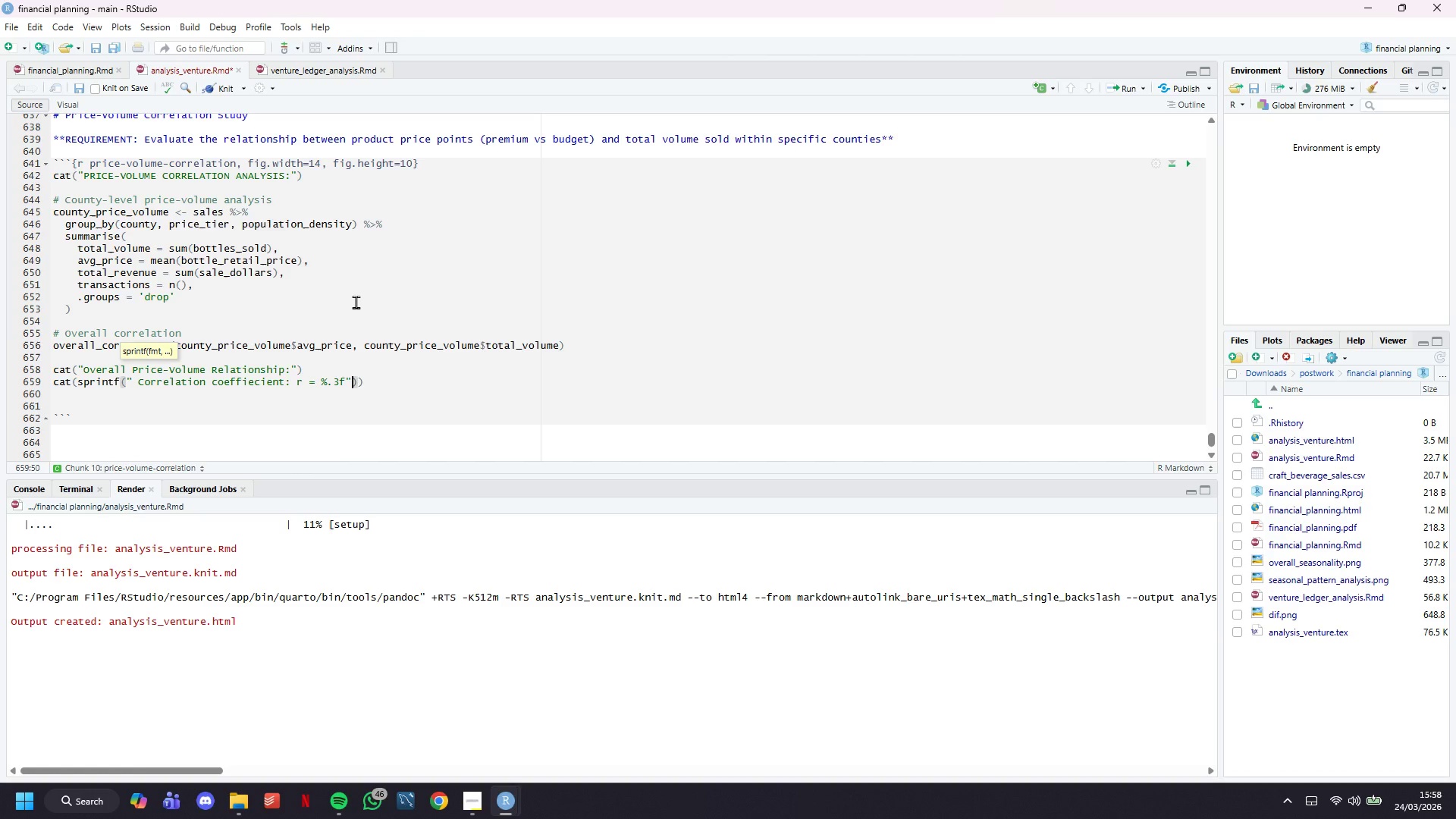 
 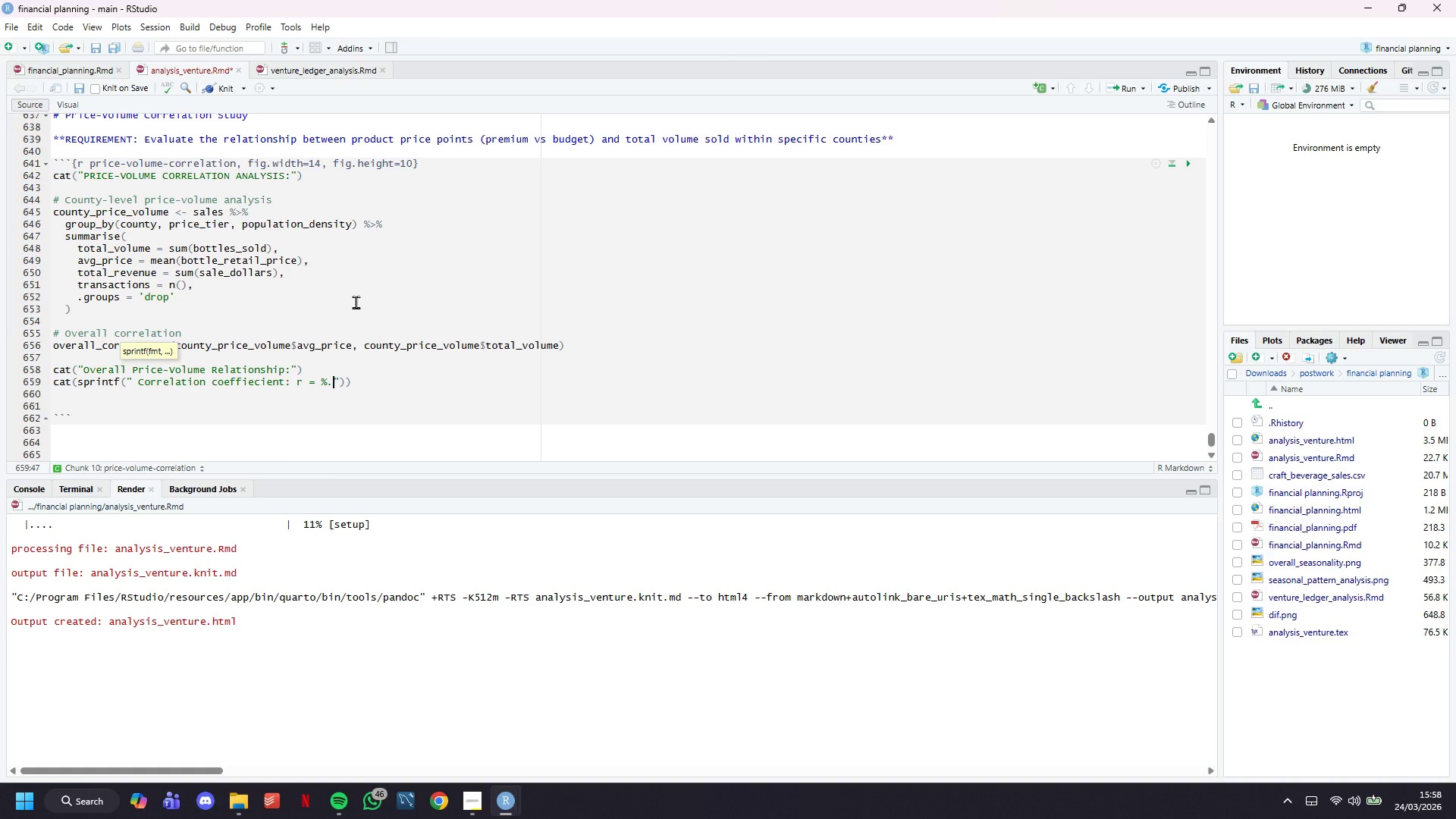 
key(ArrowRight)
 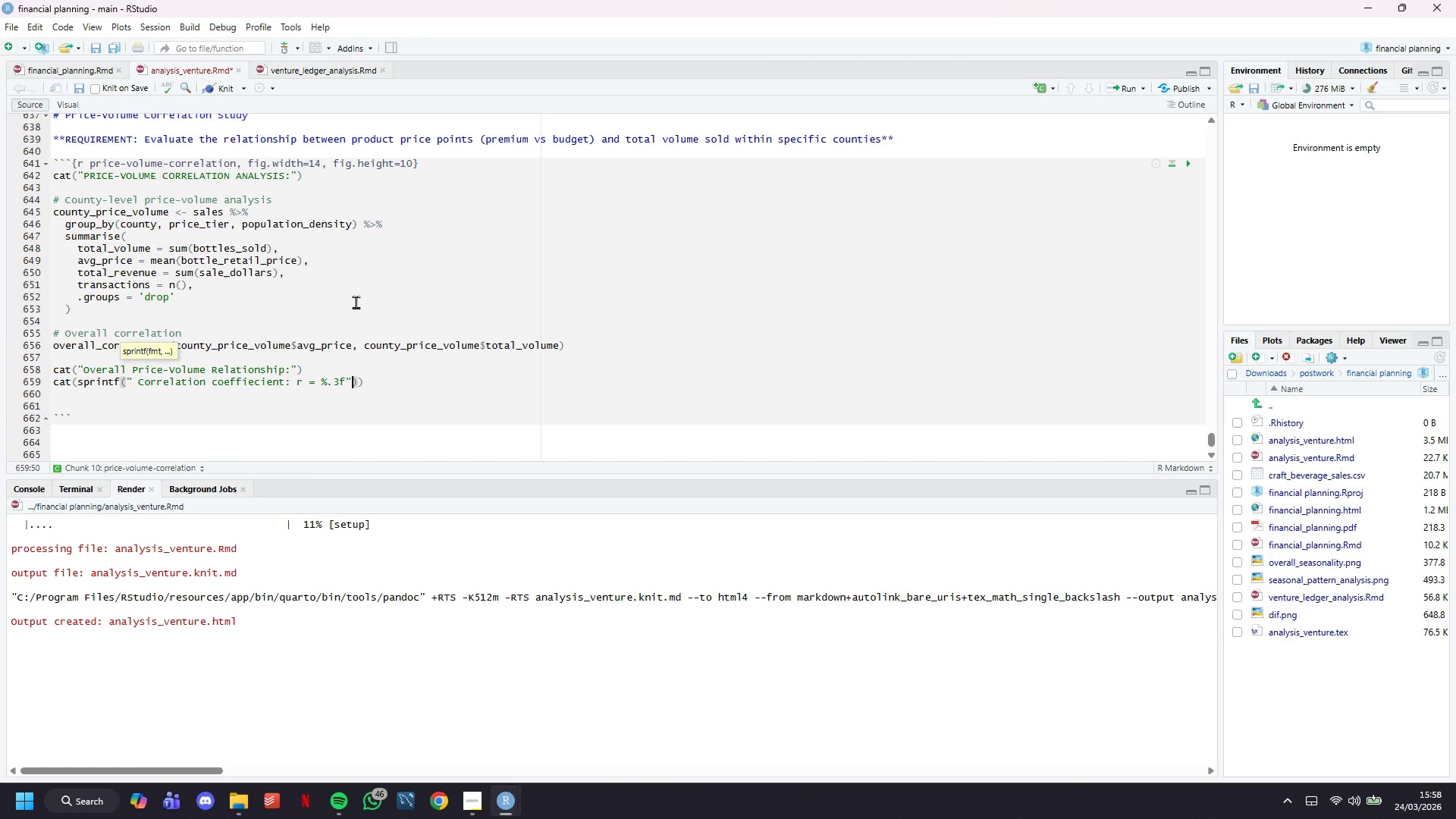 
type(, overall_corr)
 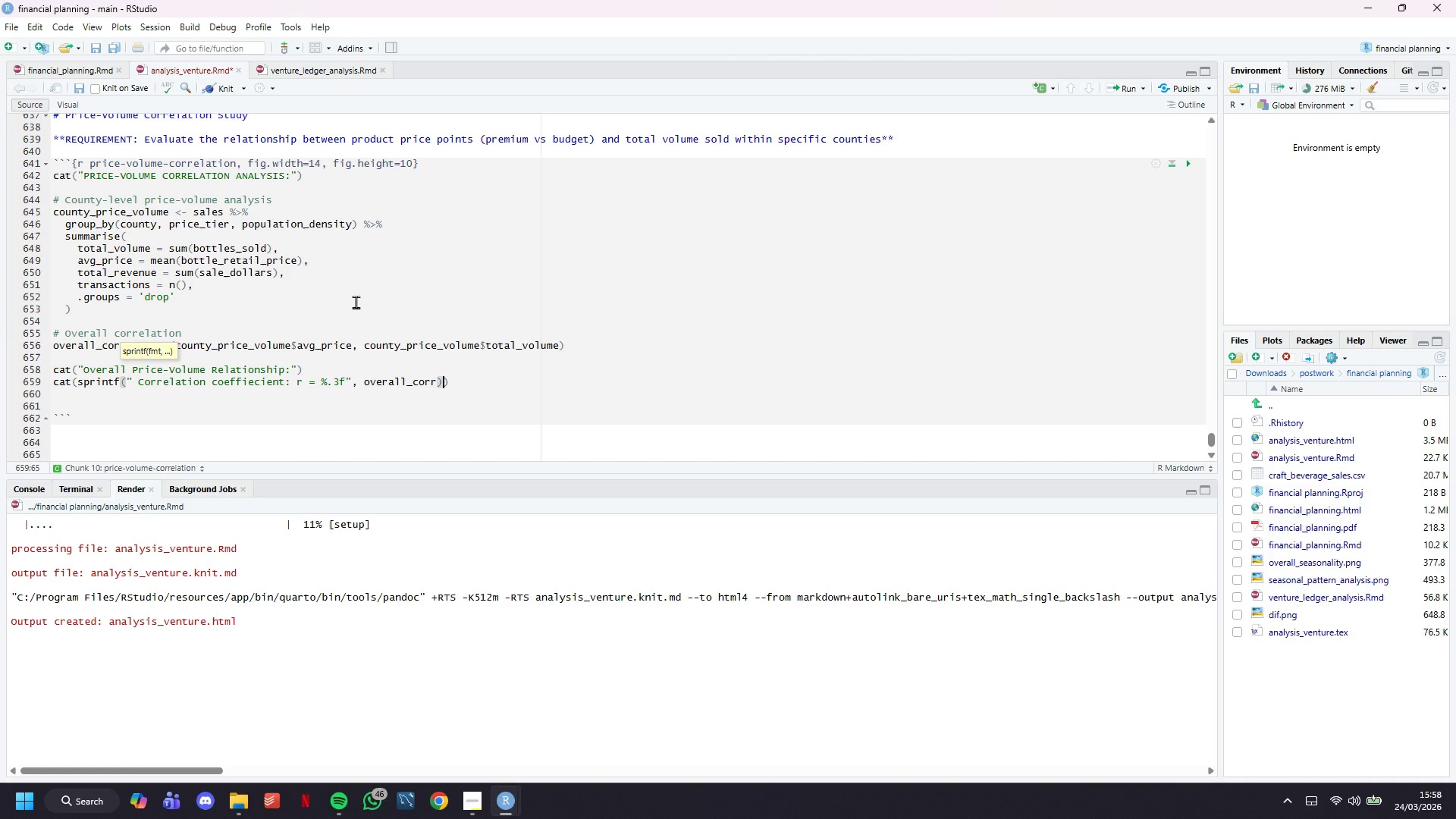 
 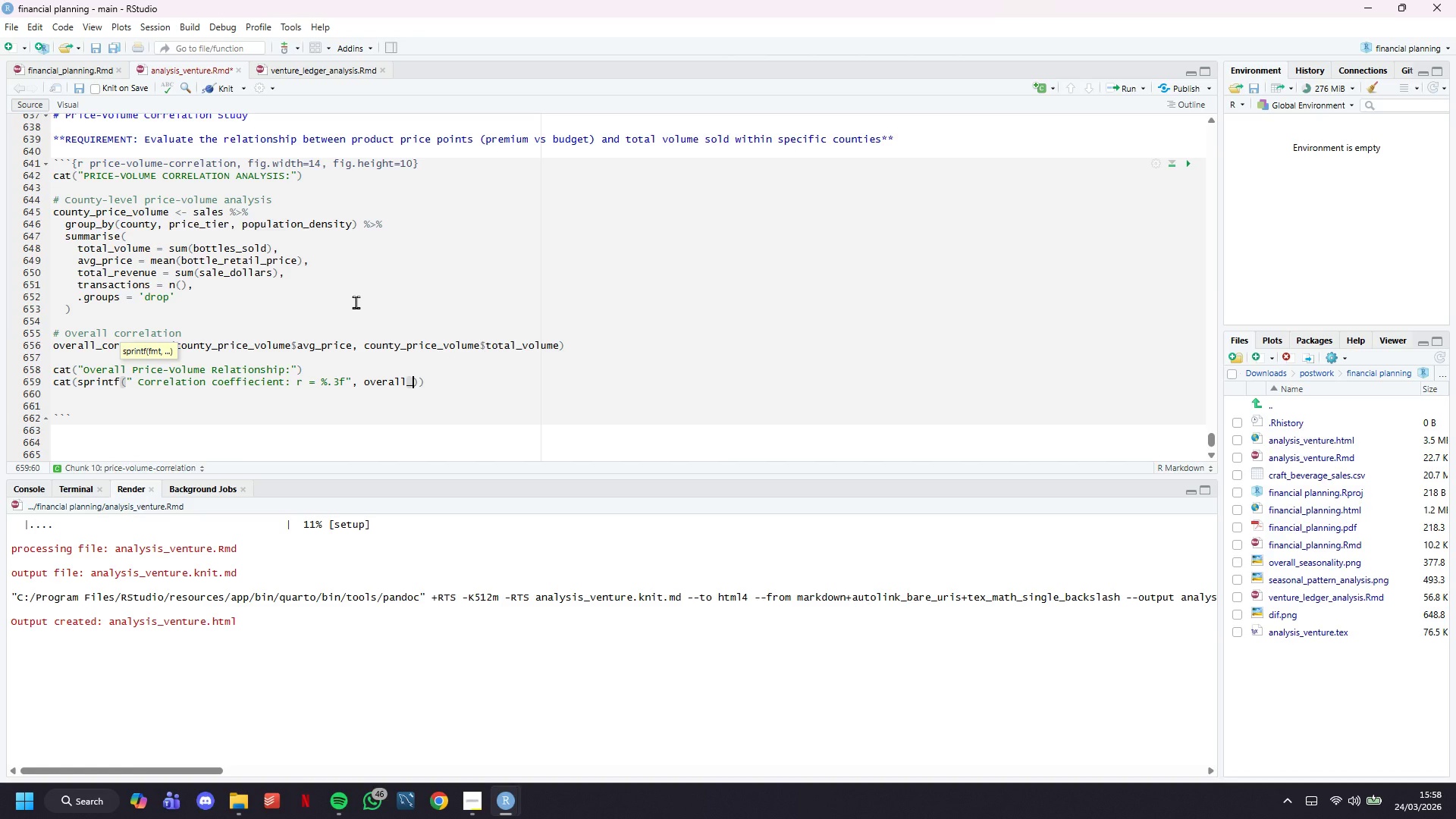 
key(ArrowRight)
 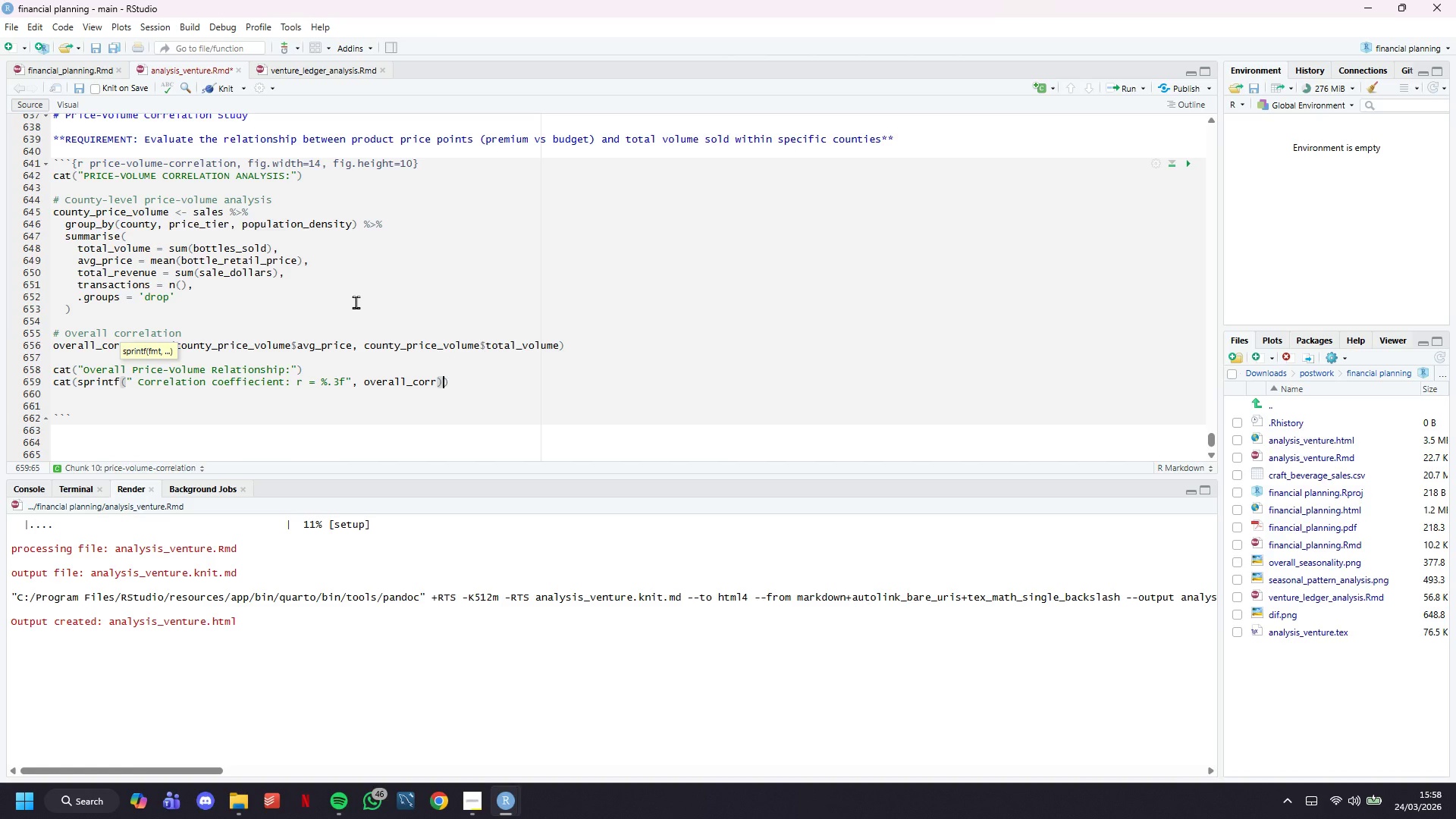 
key(ArrowRight)
 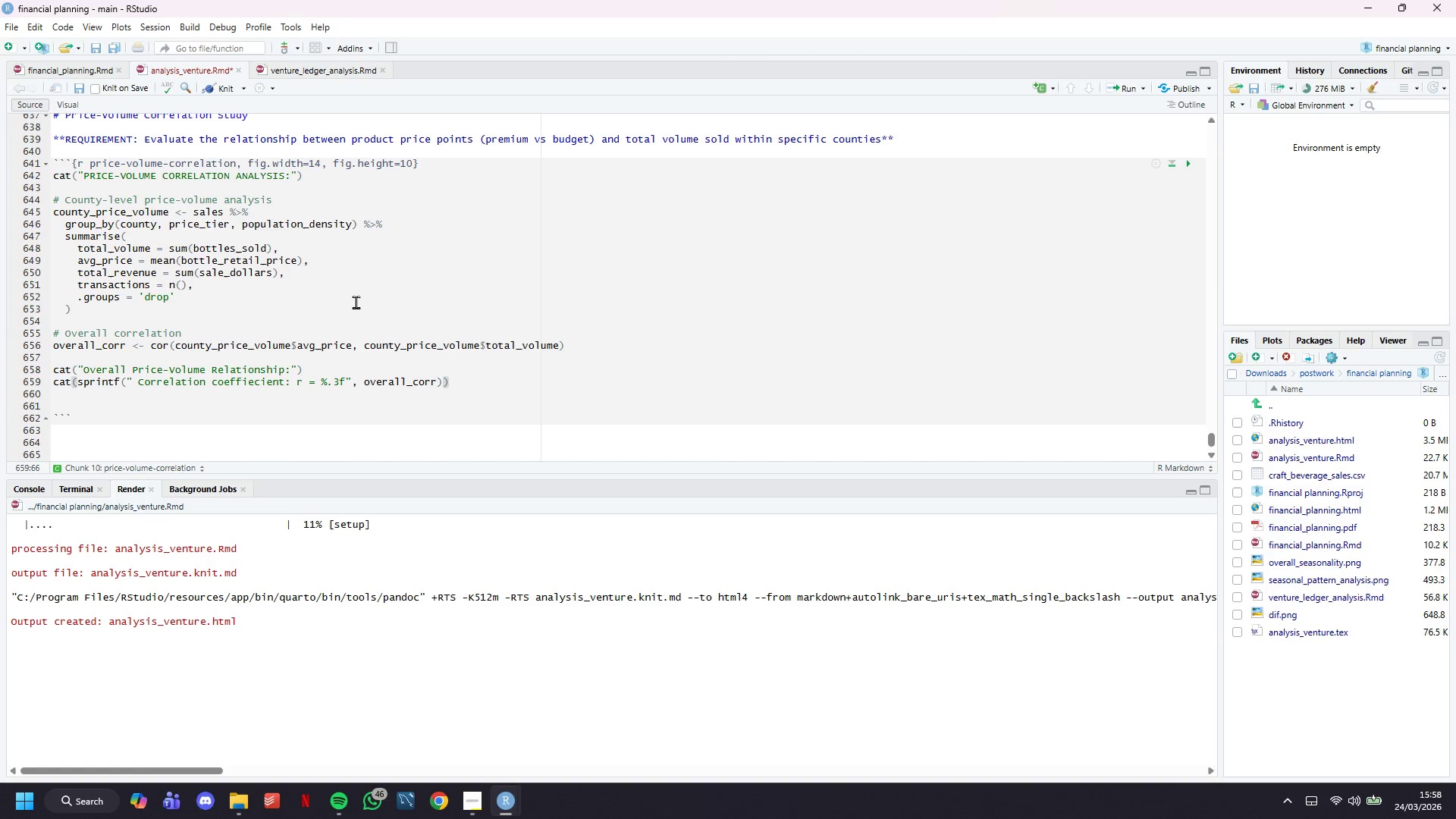 
key(Enter)
 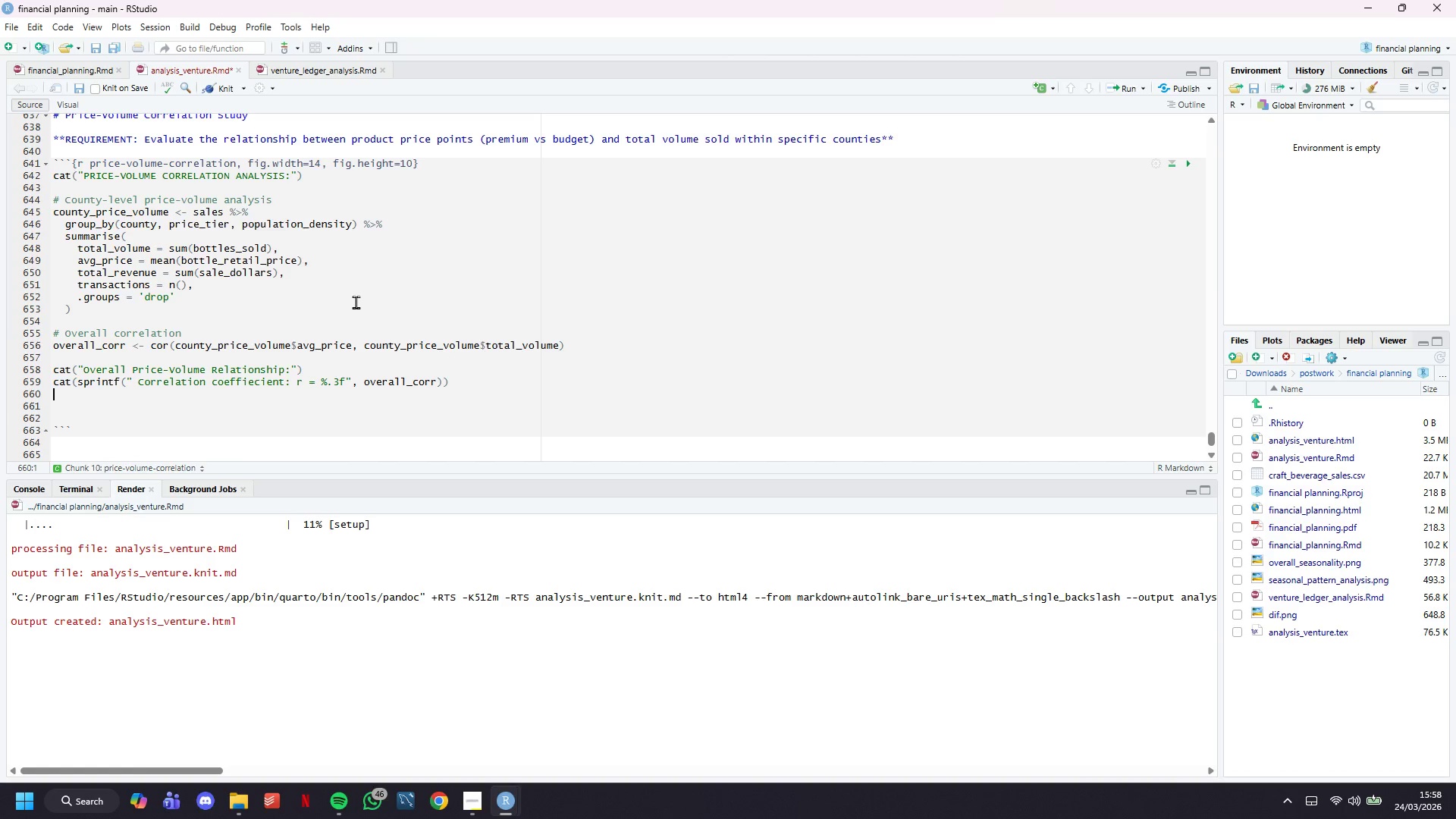 
type(cat(sprintf(" Interpretation: %s)
 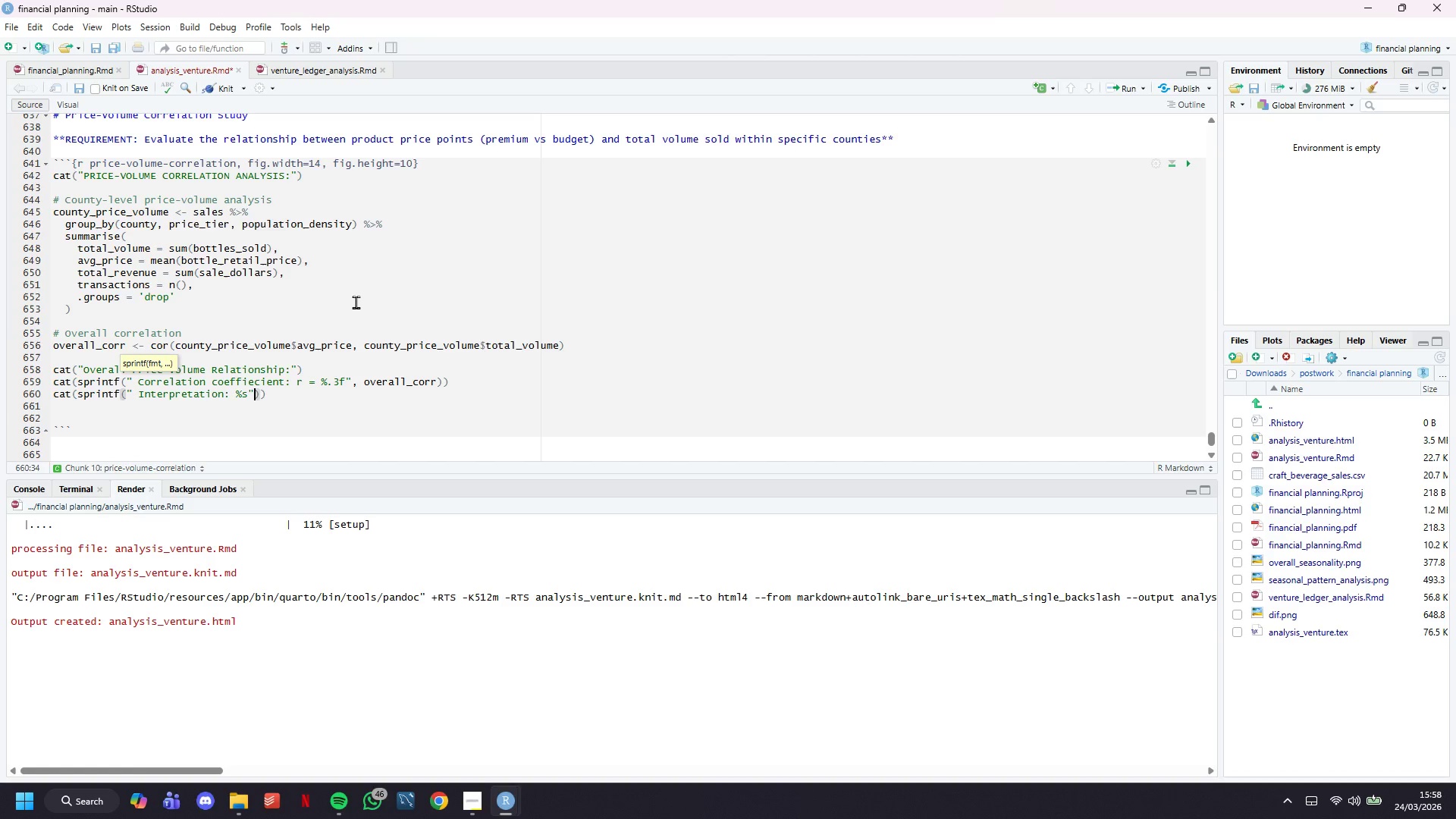 
 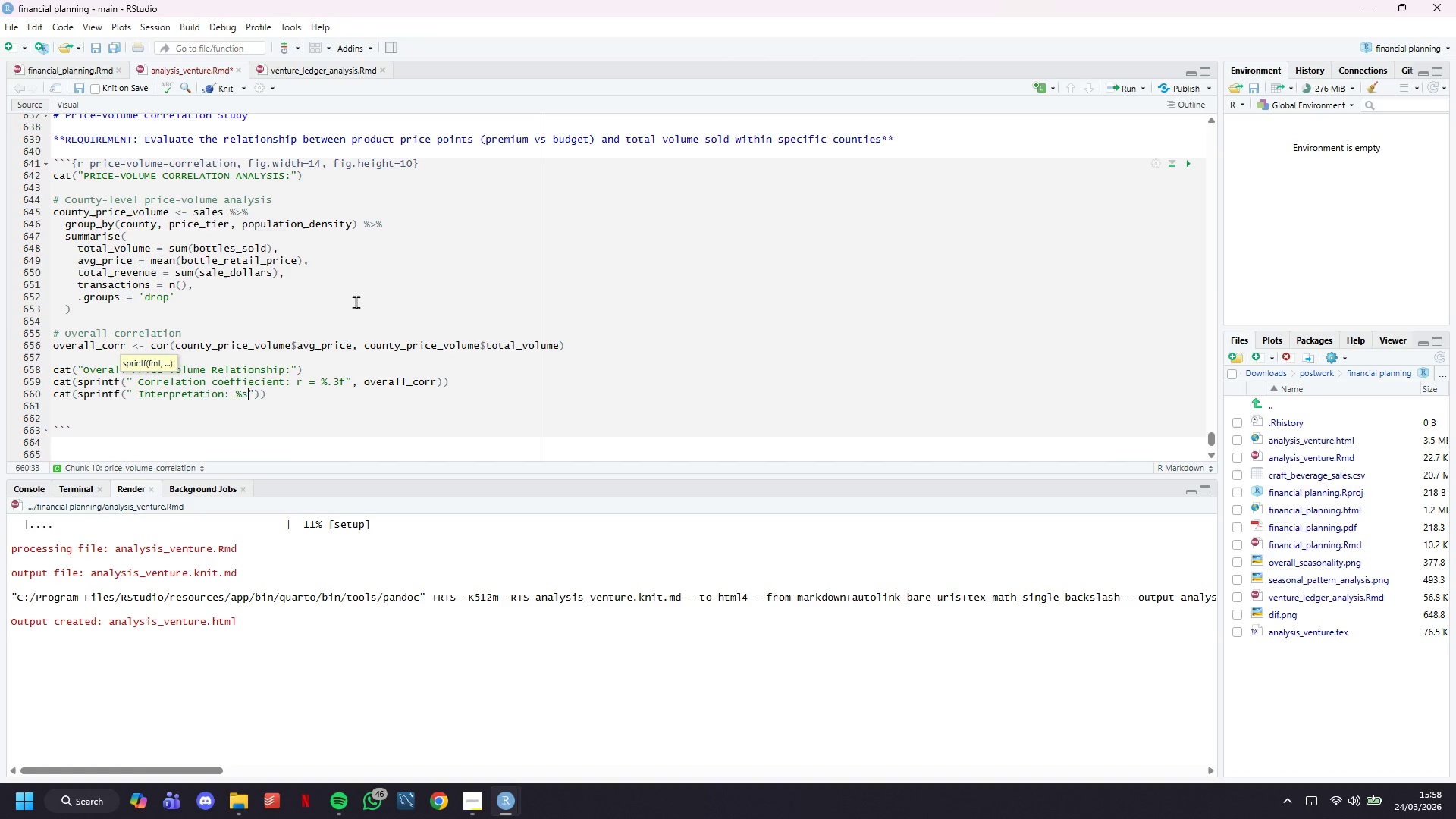 
key(ArrowRight)
 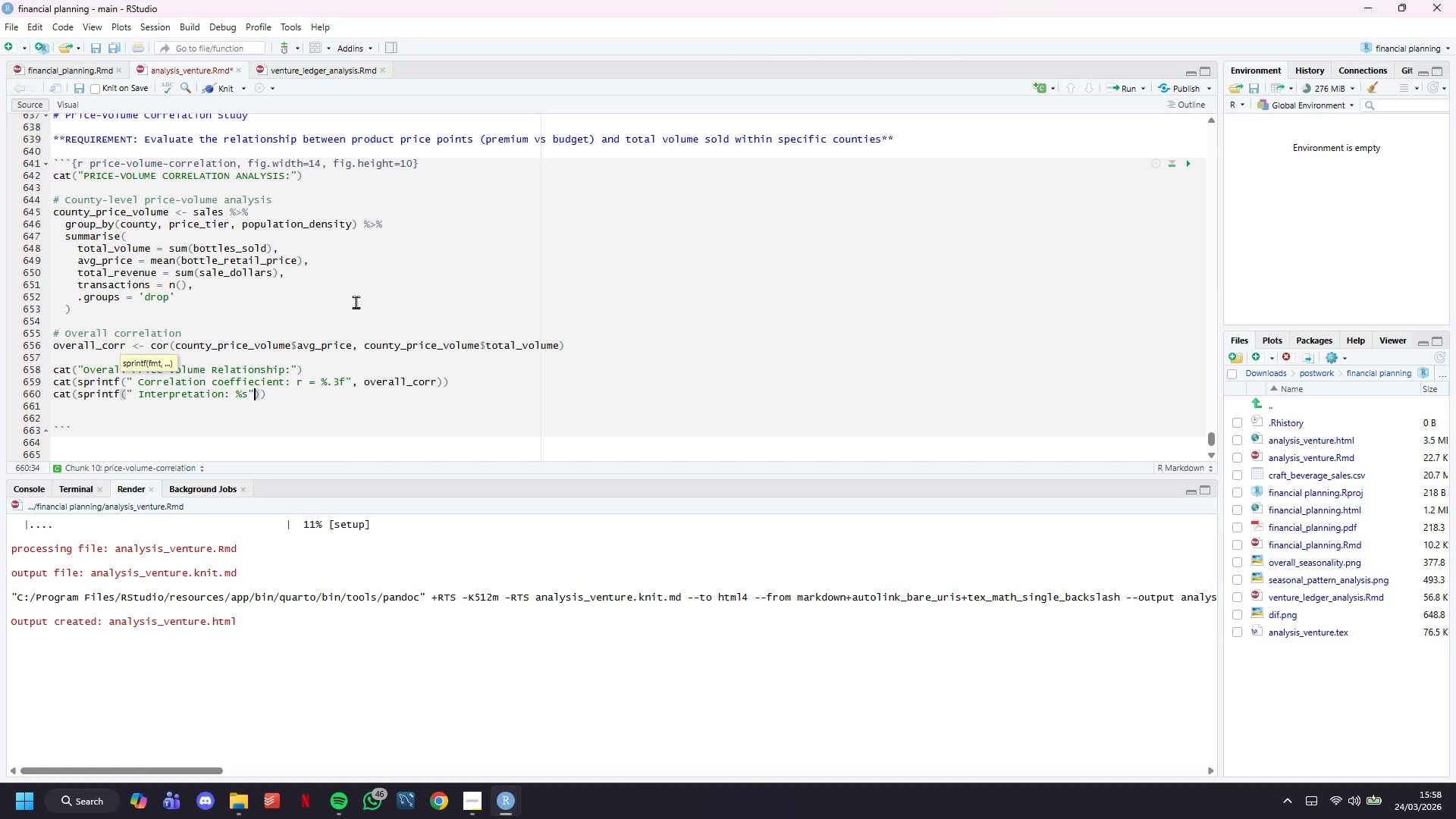 
type(, ifelse(abs(overall_corr)
 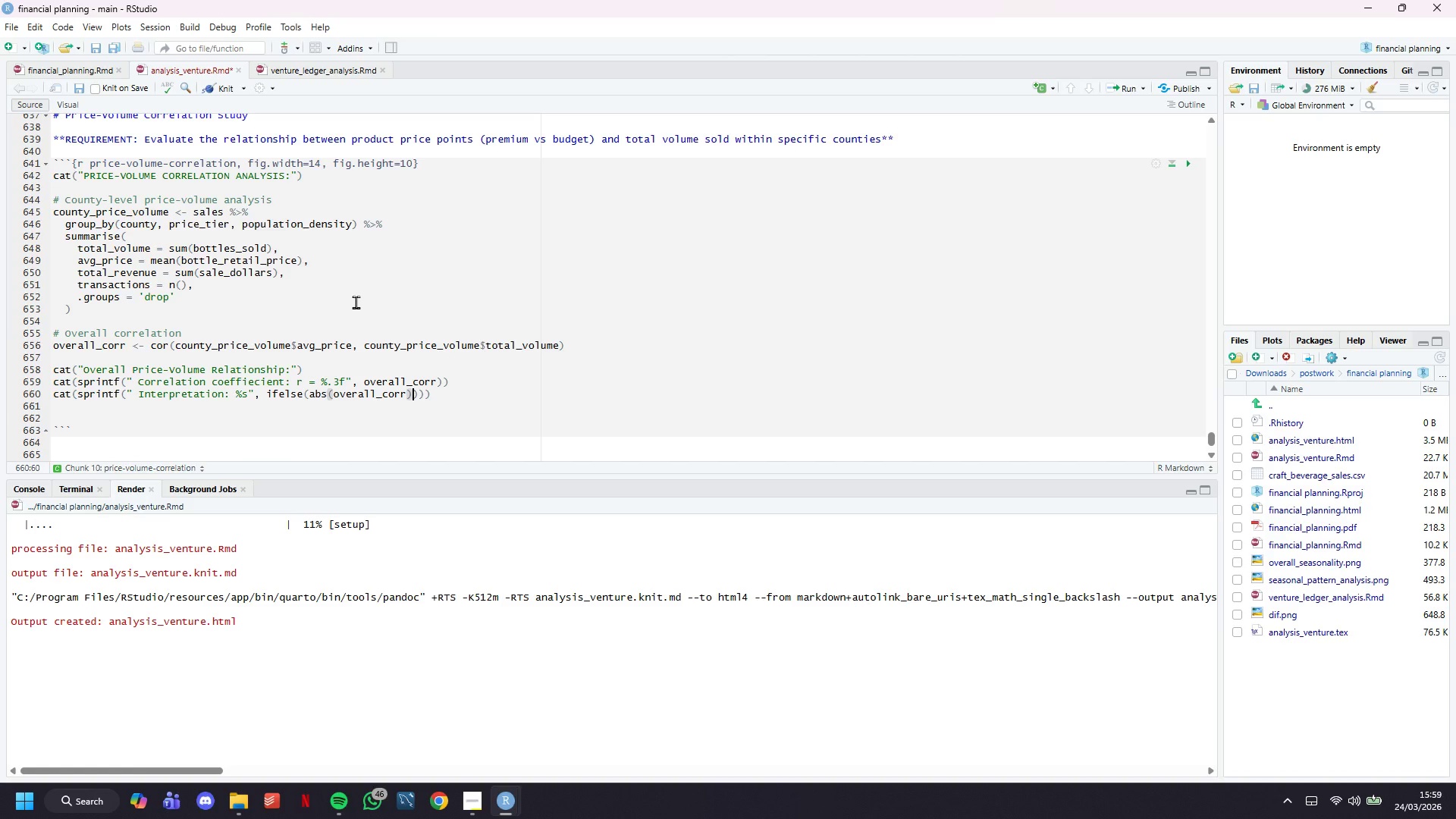 
 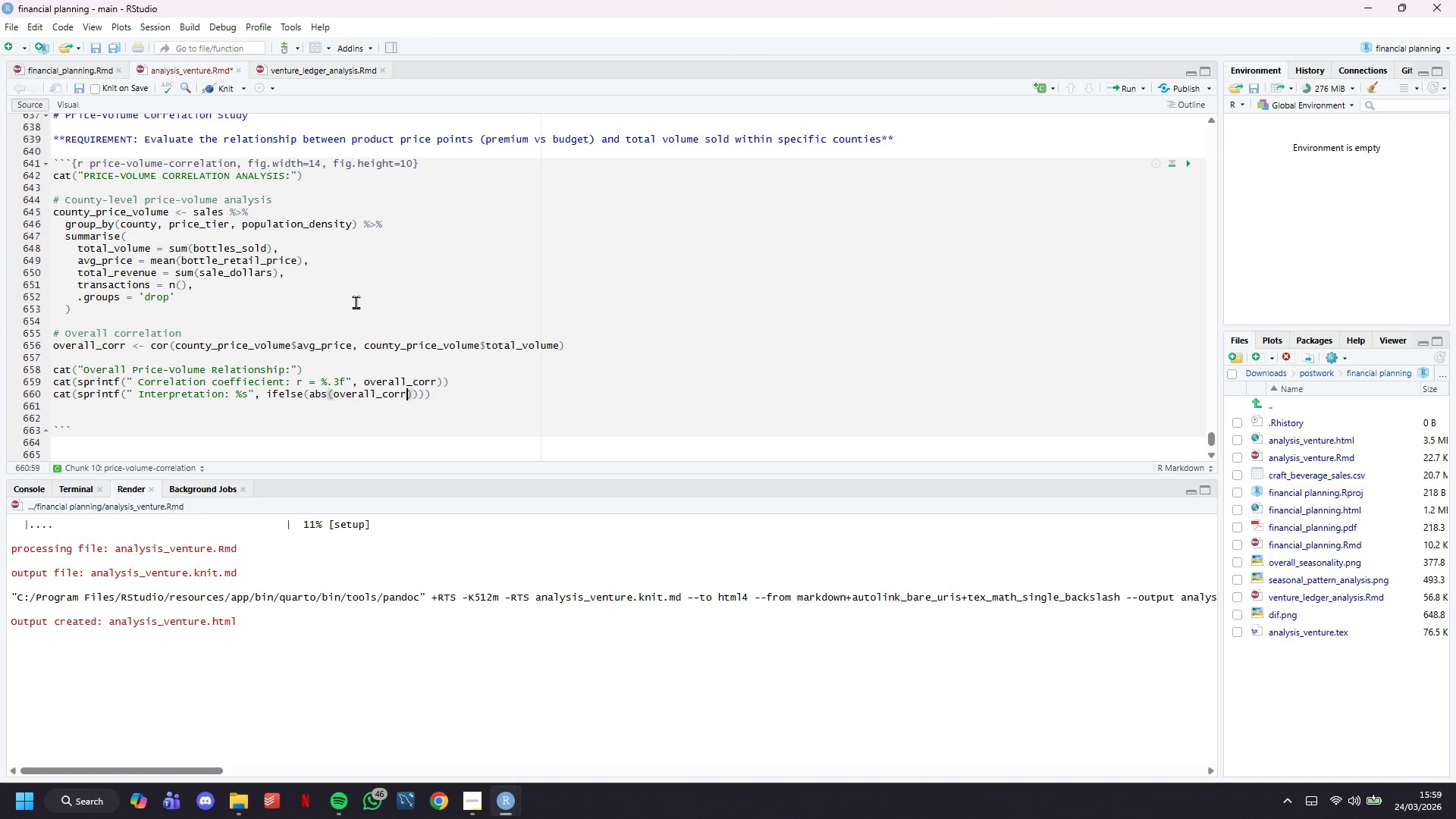 
key(ArrowRight)
 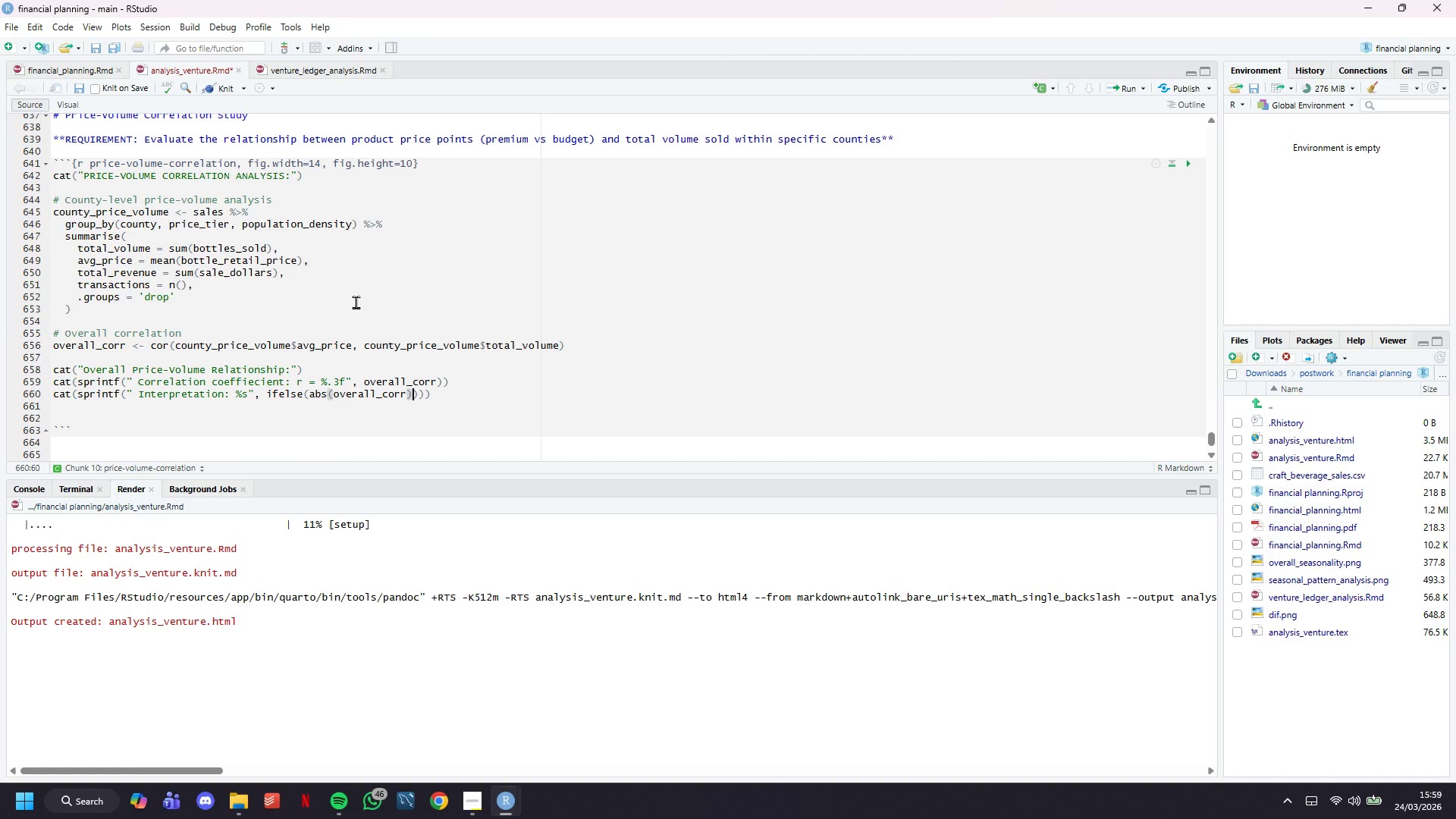 
type( > 0.5, "Strong)
 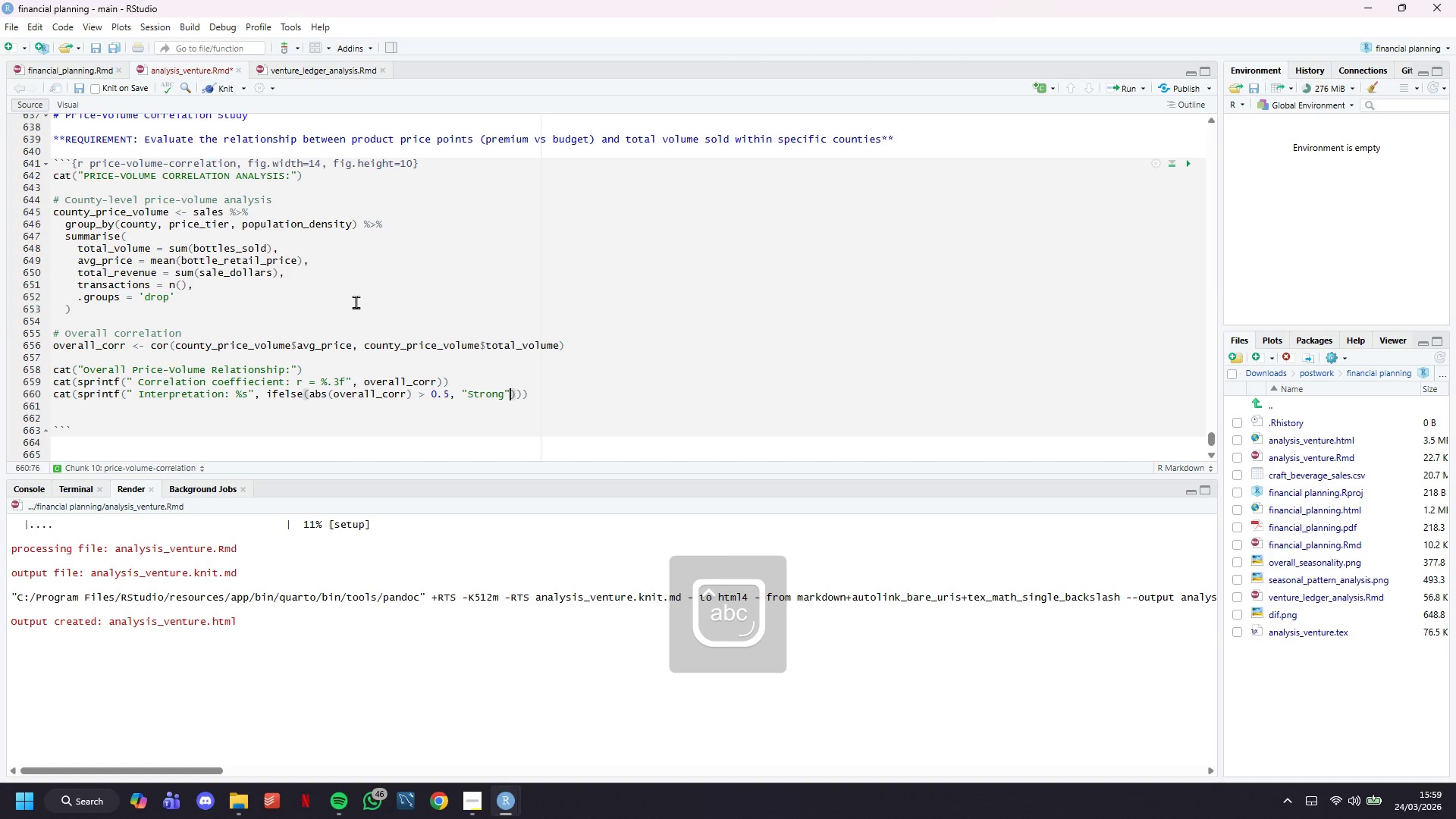 
 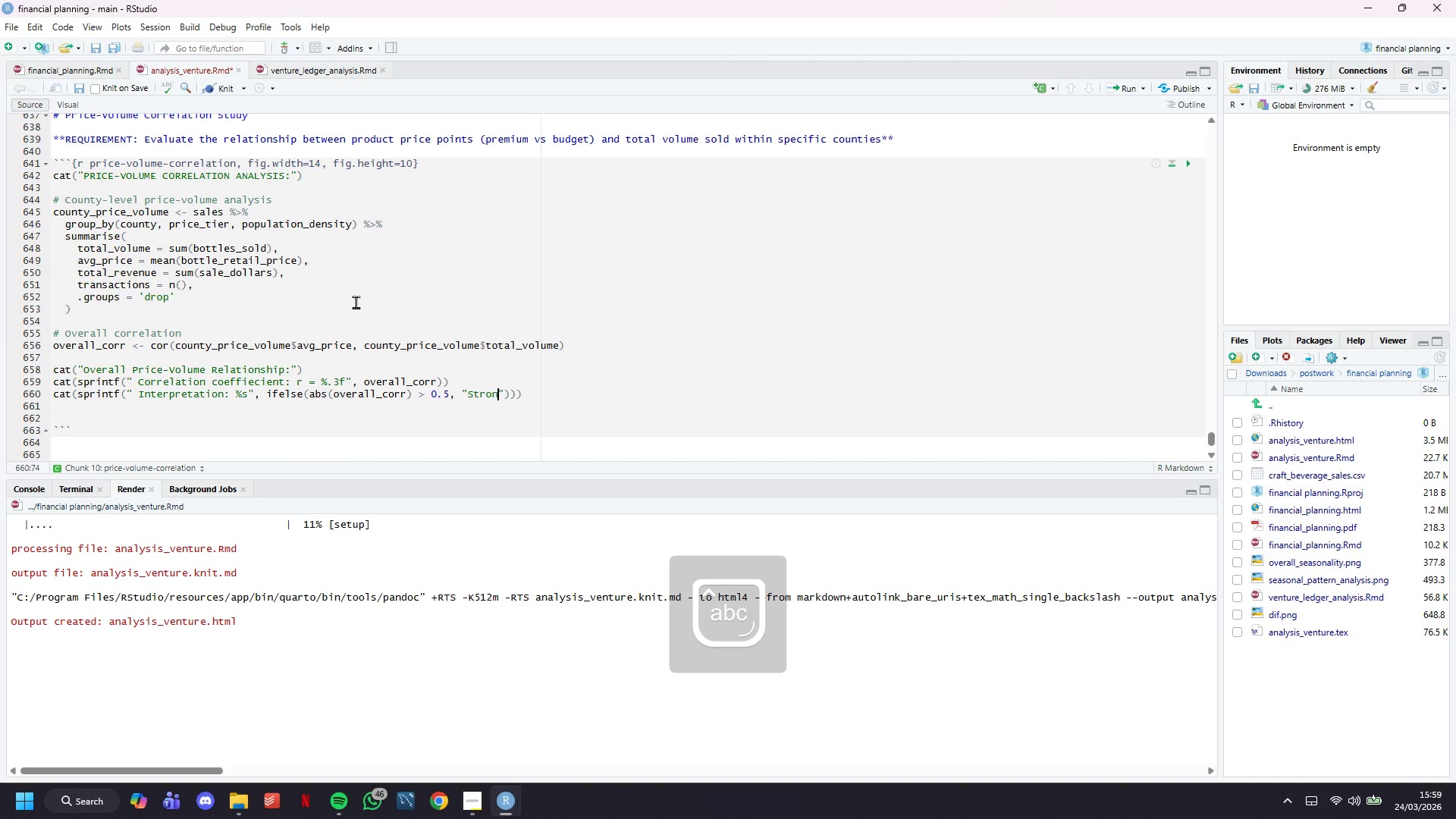 
key(ArrowRight)
 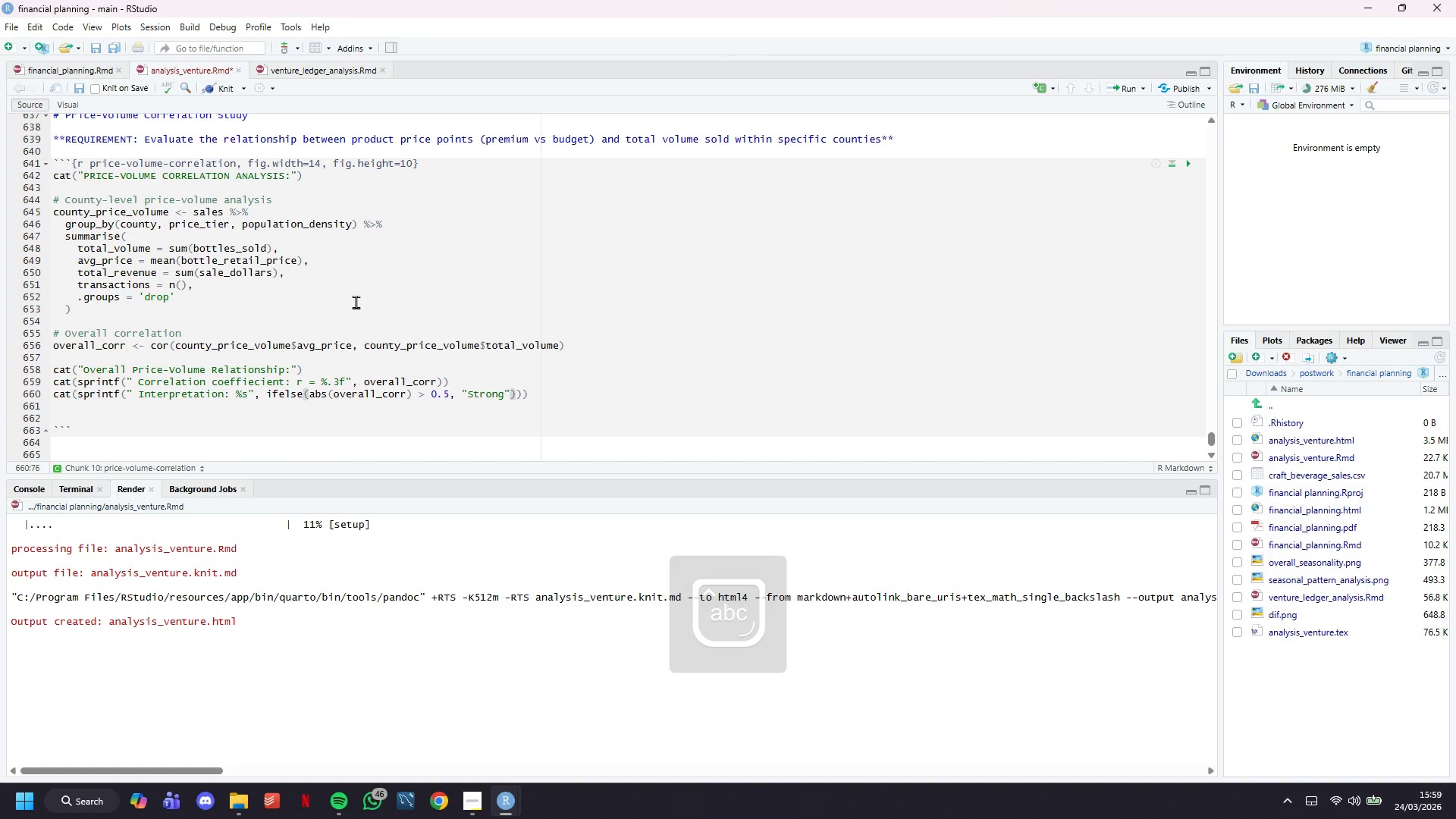 
key(Comma)
 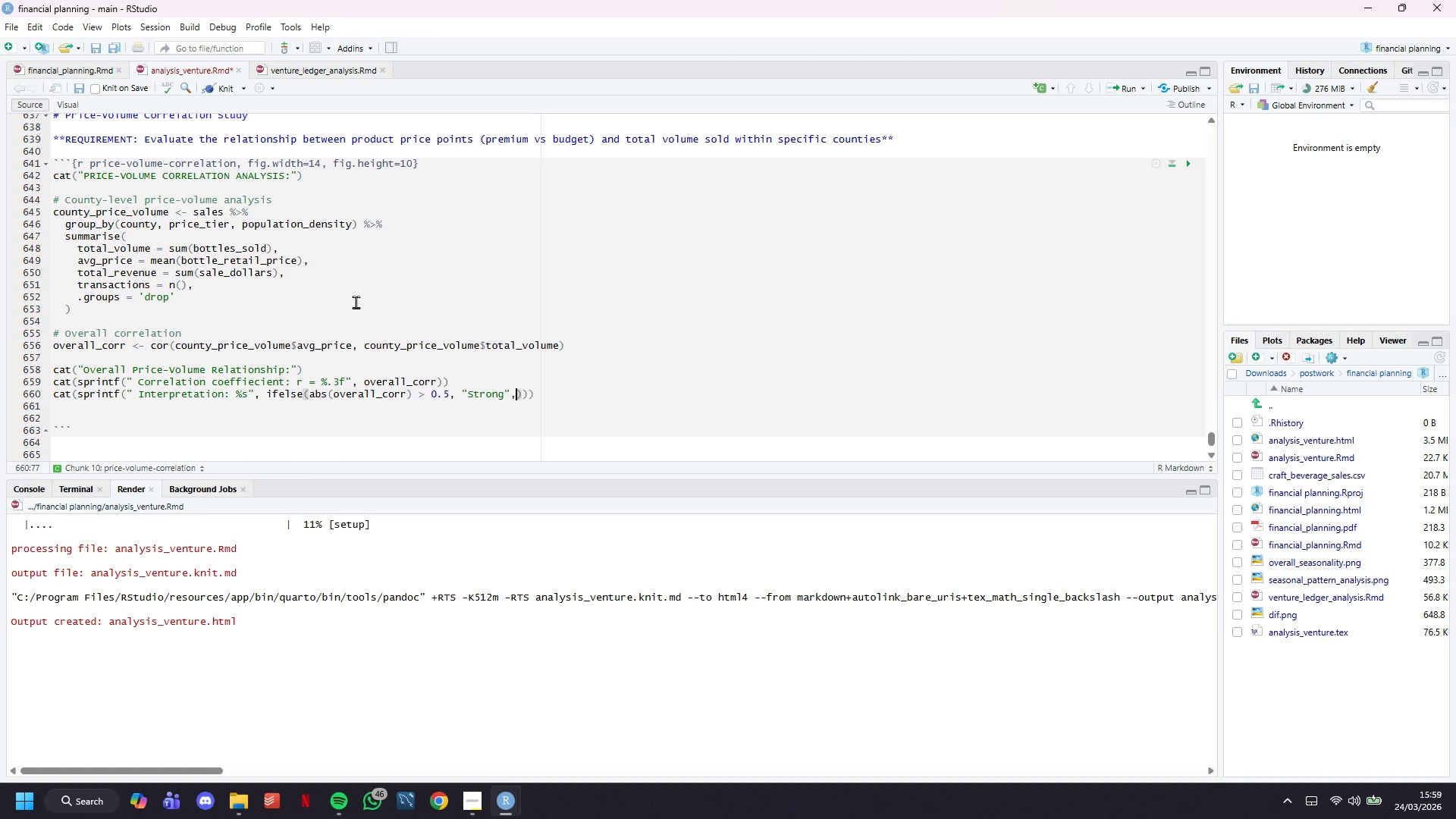 
key(Enter)
 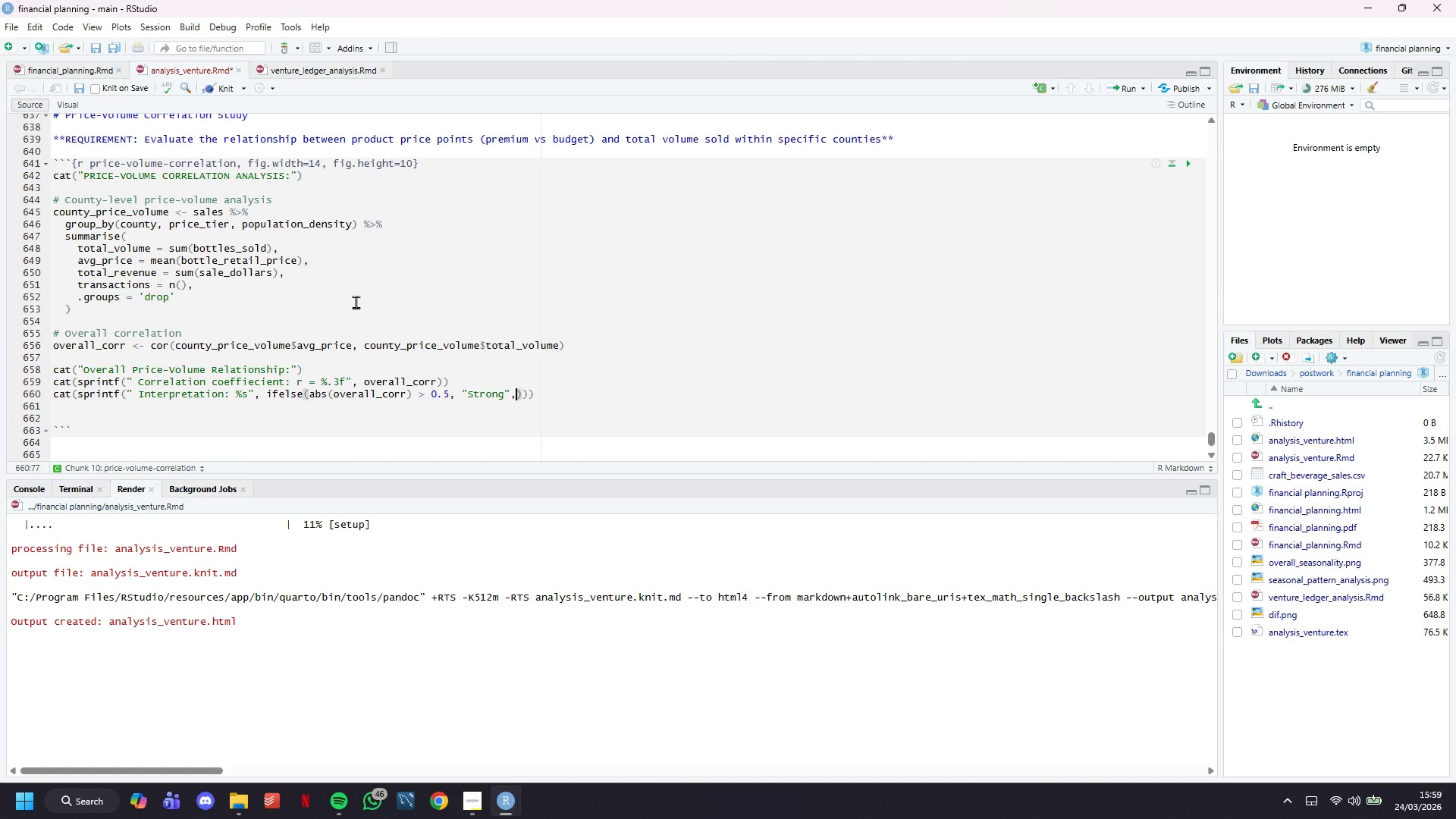 
type(ifelse(abs(overall_corr)
 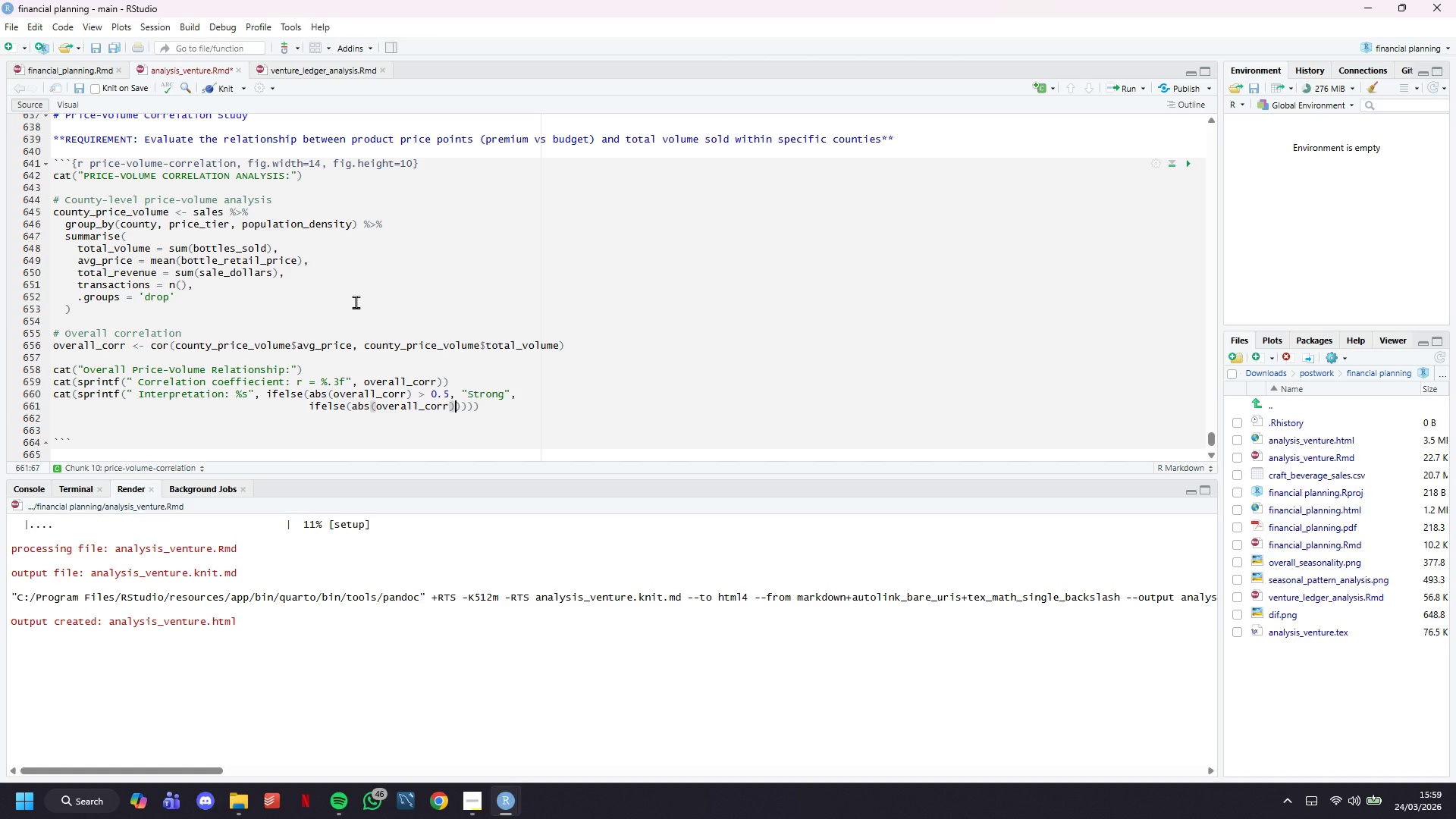 
 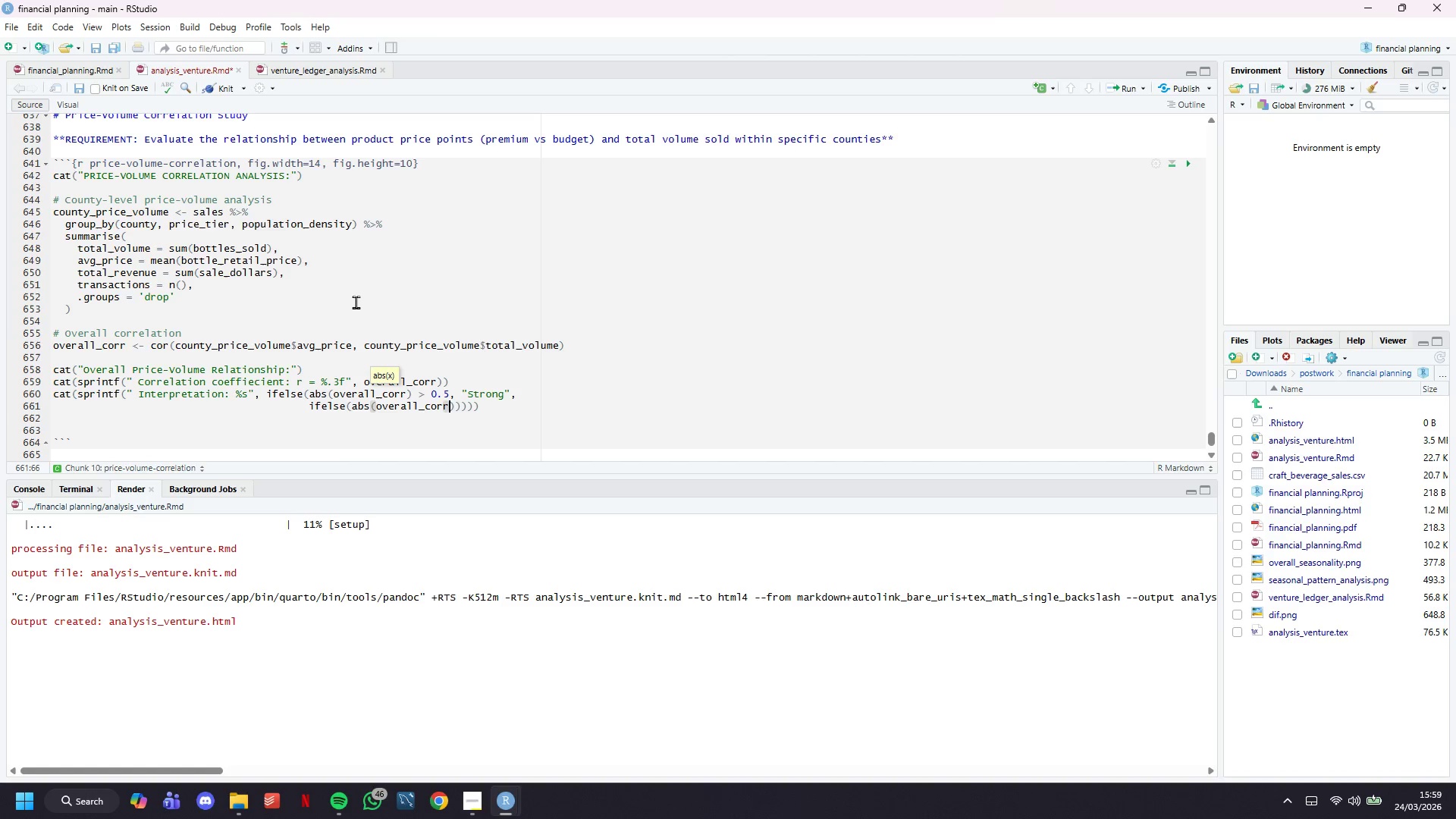 
key(ArrowRight)
 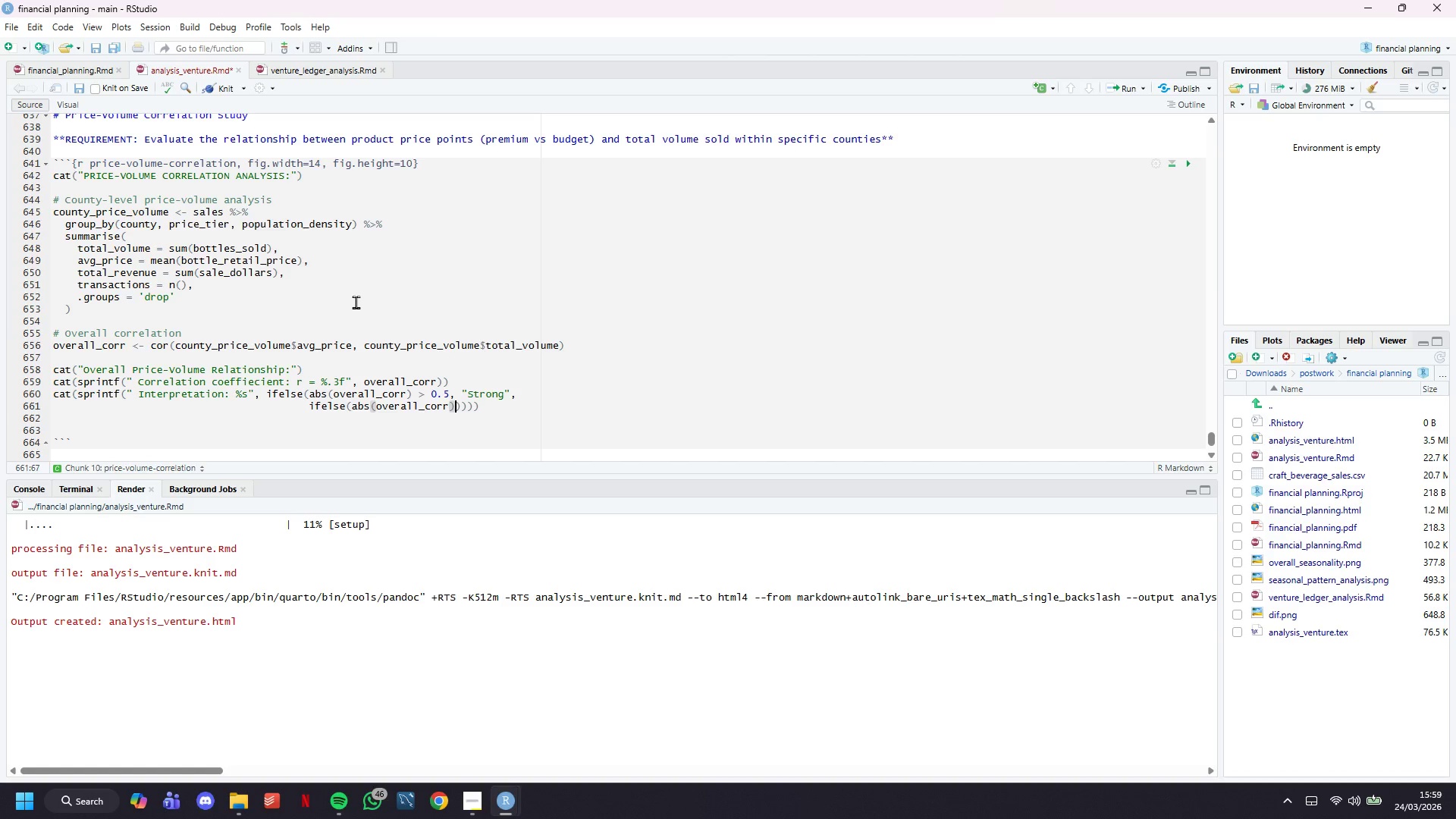 
type( > 0.3, "Moderate)
 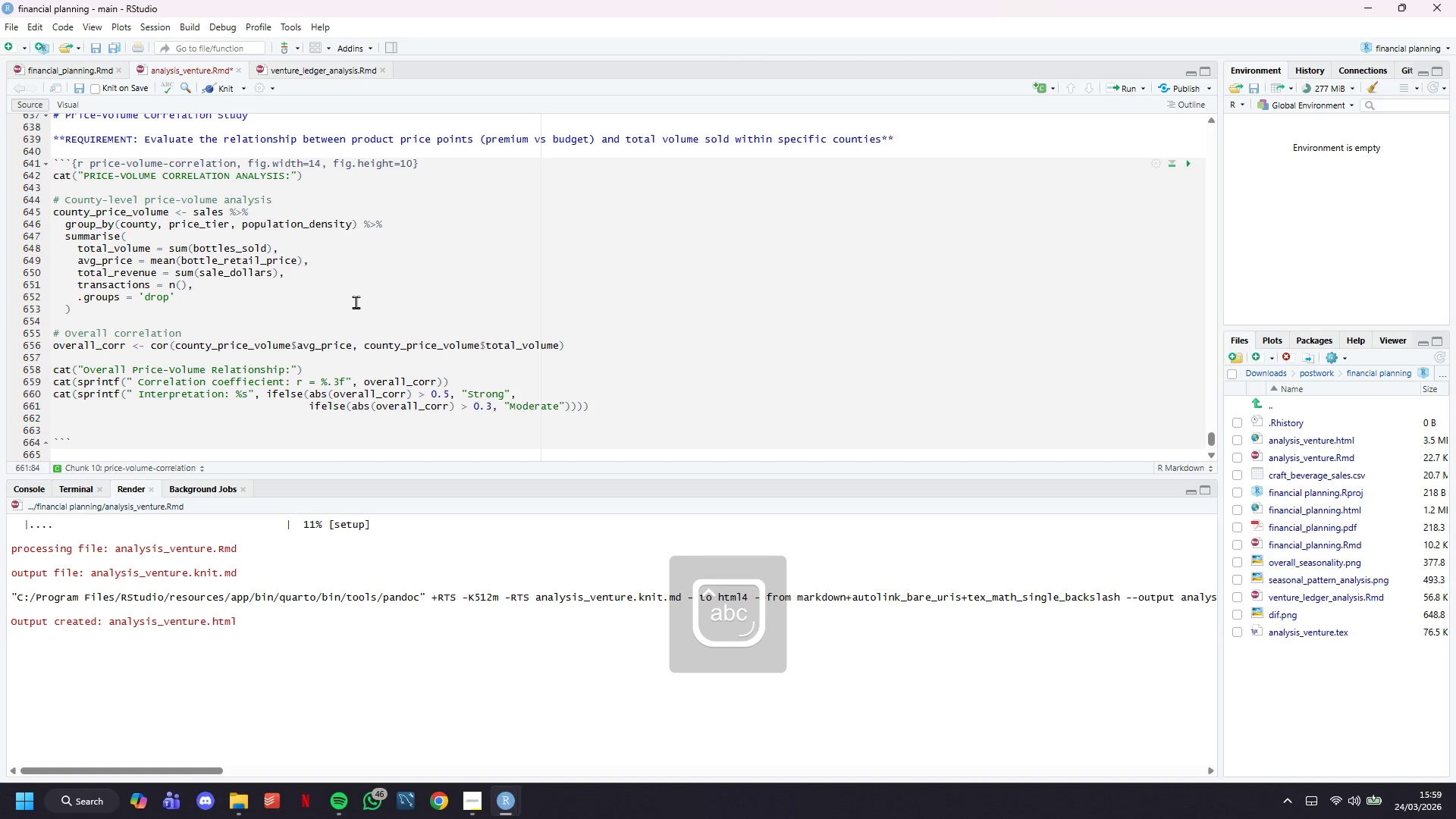 
key(ArrowRight)
 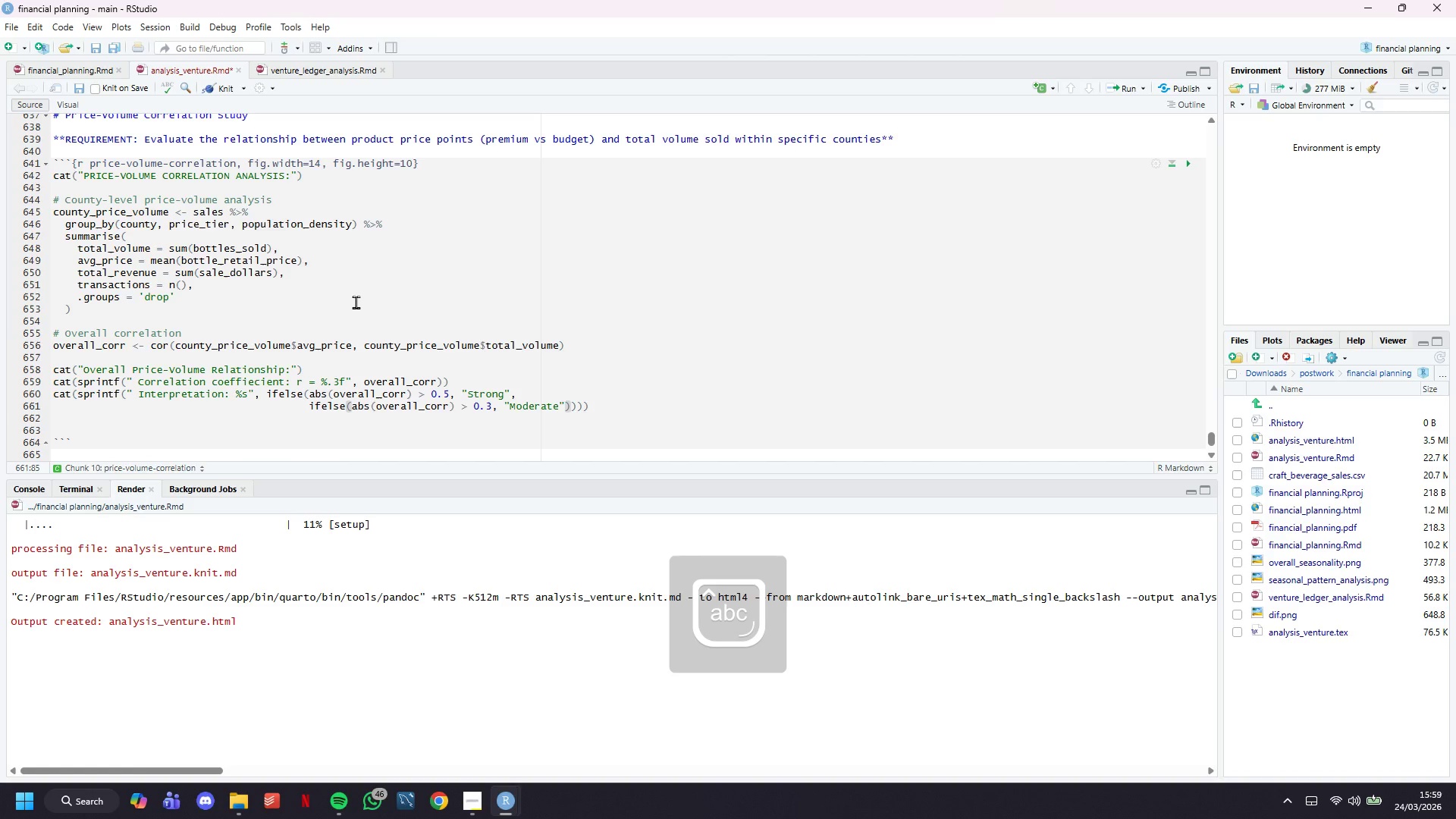 
type(, "Weak)
 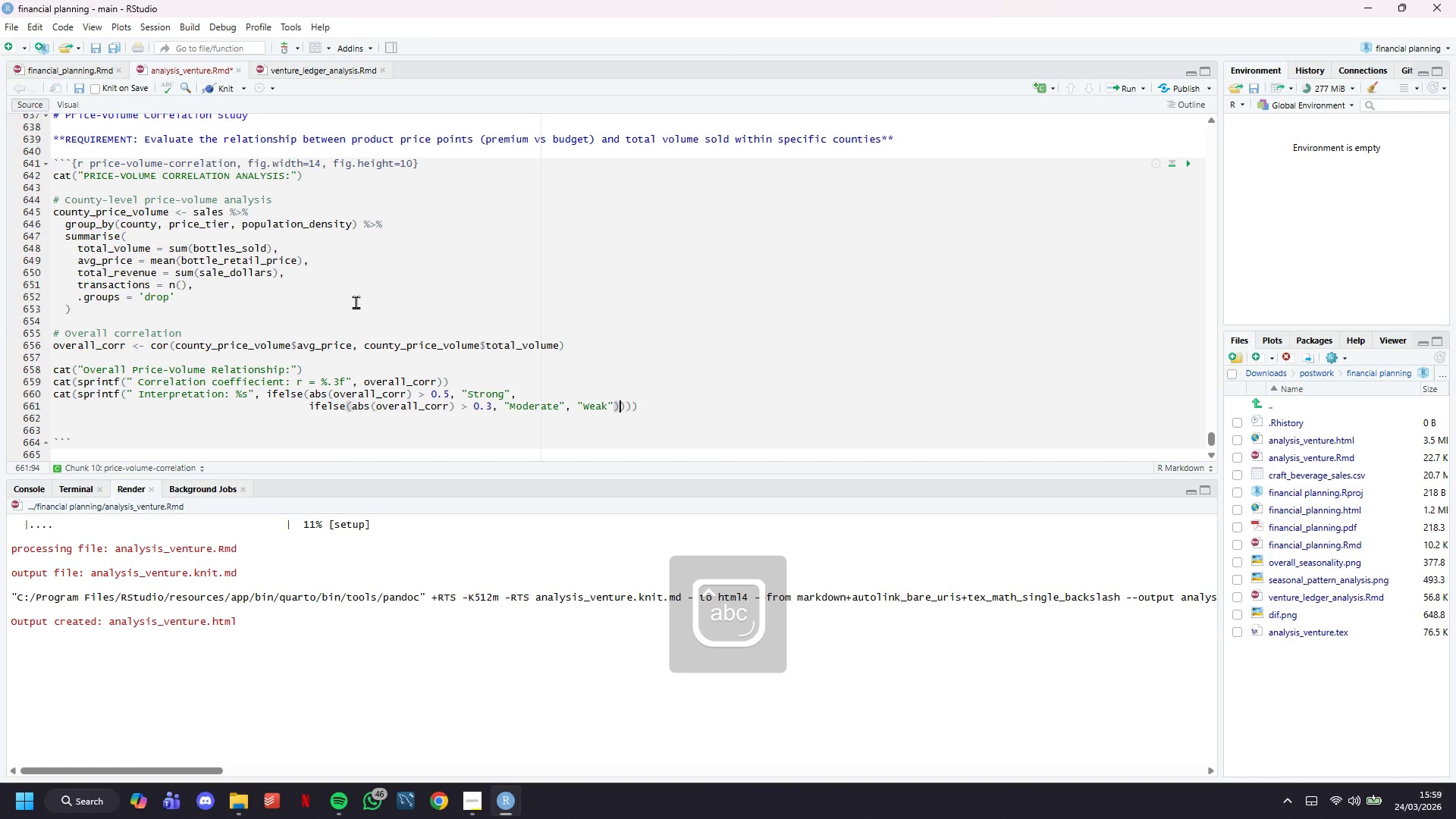 
 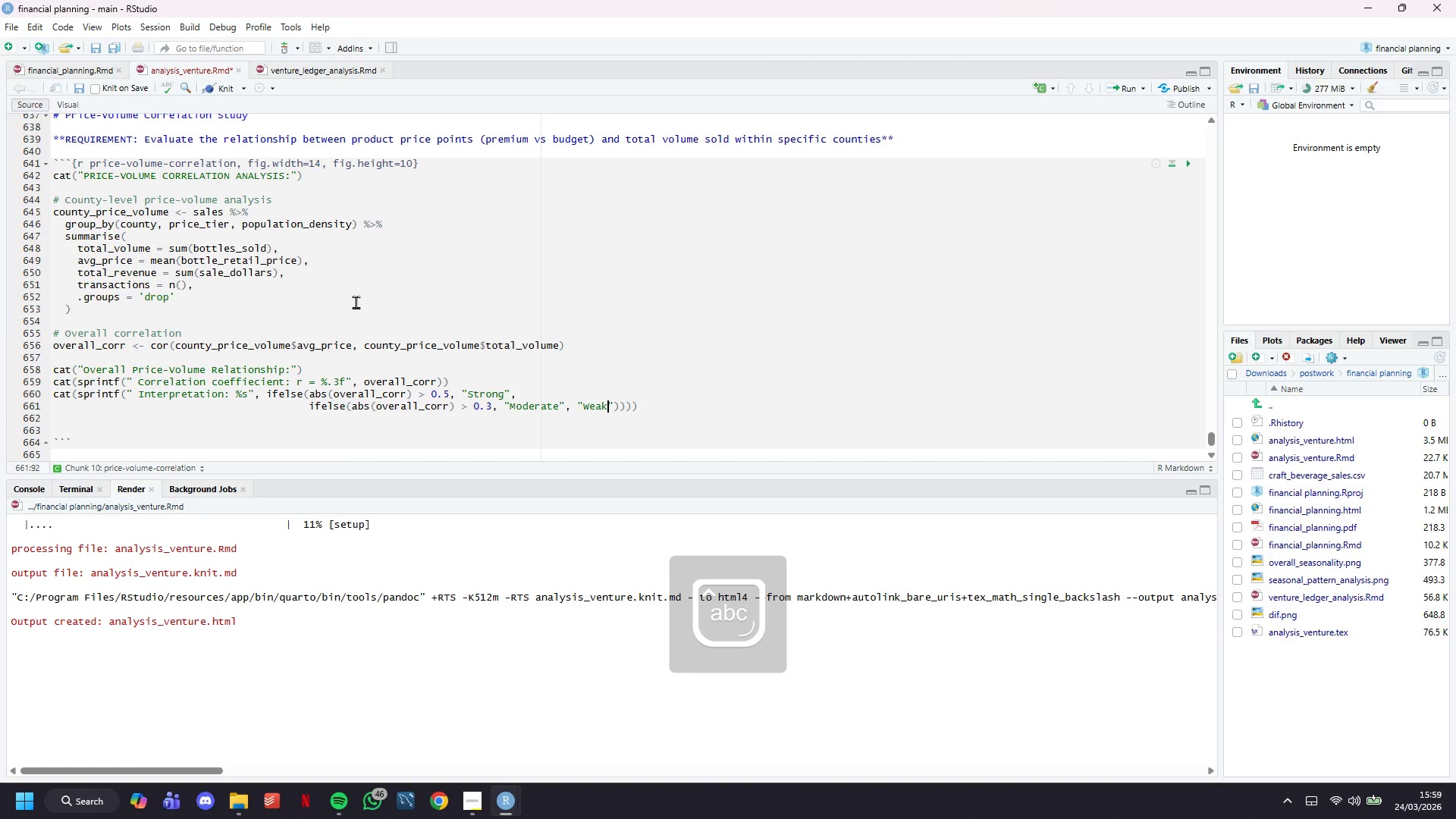 
key(ArrowRight)
 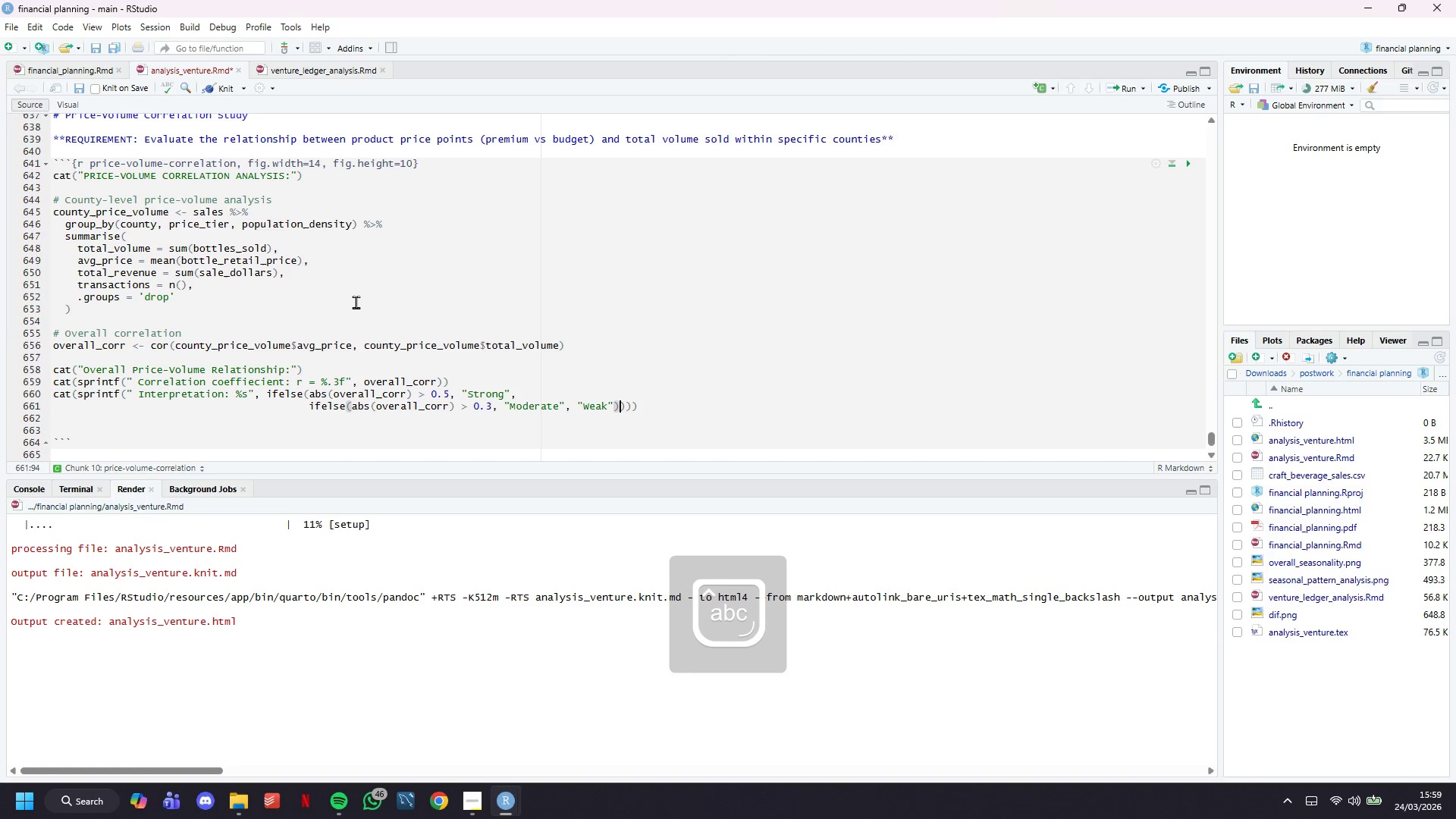 
key(ArrowRight)
 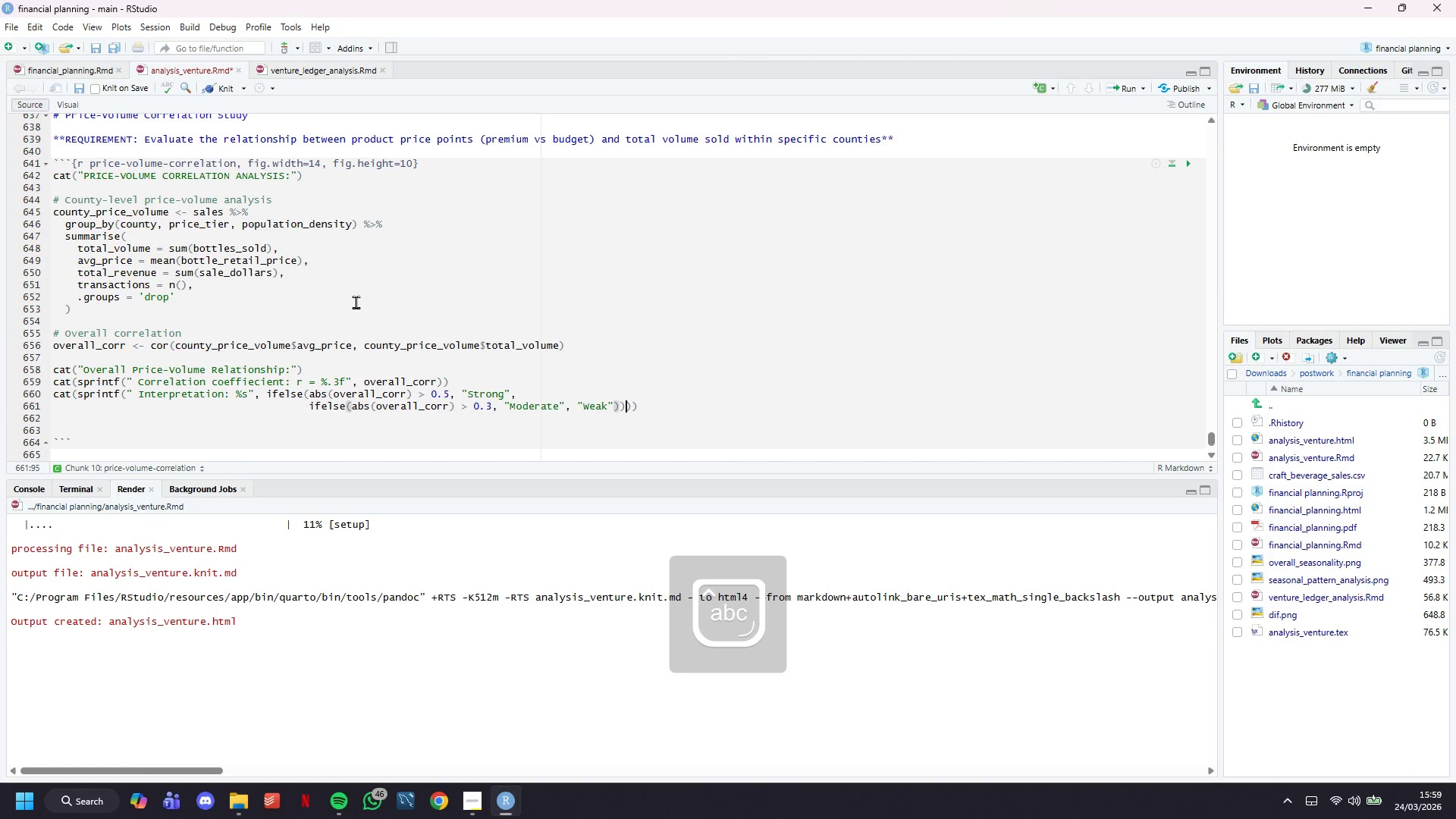 
key(ArrowRight)
 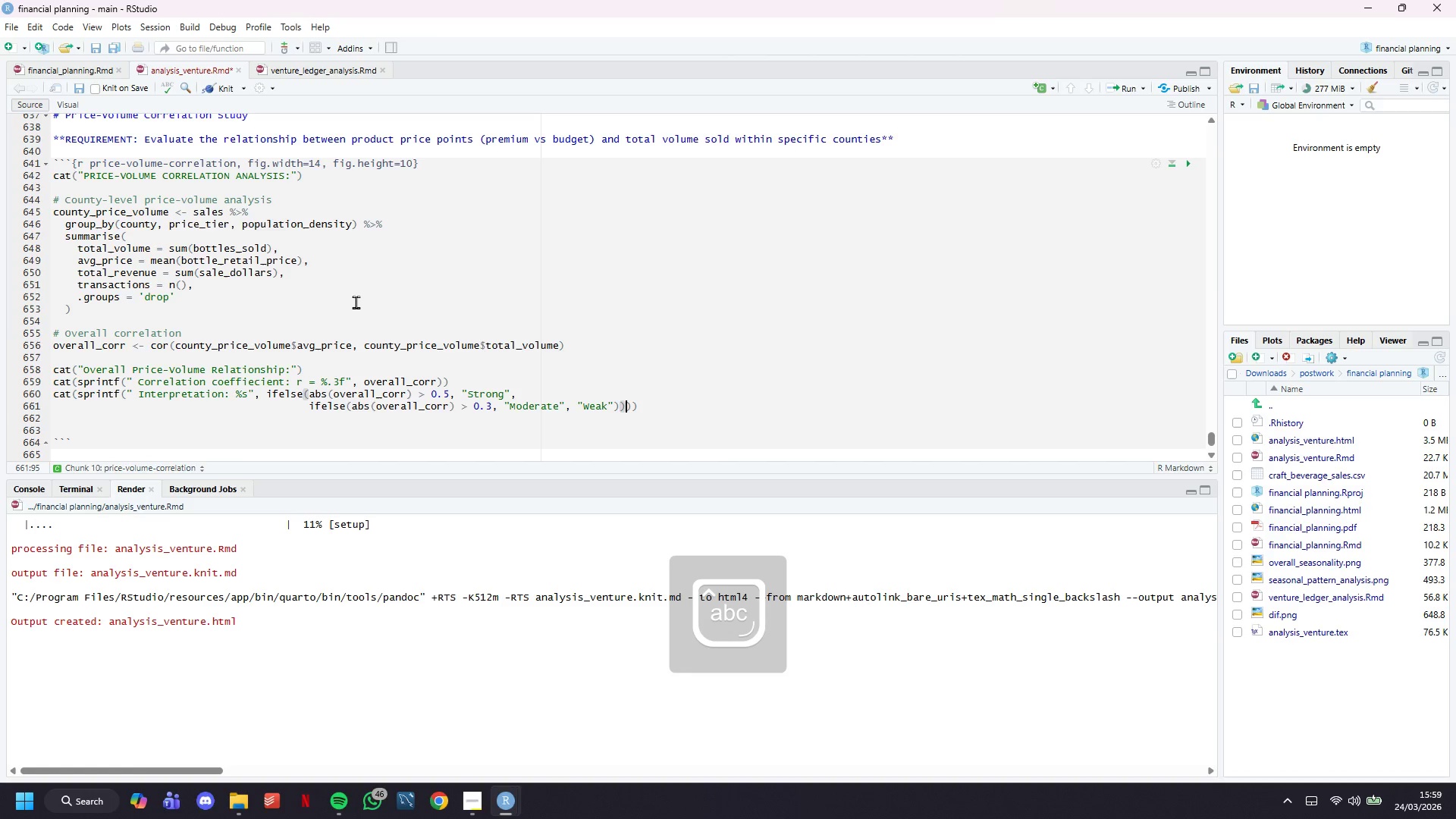 
key(ArrowRight)
 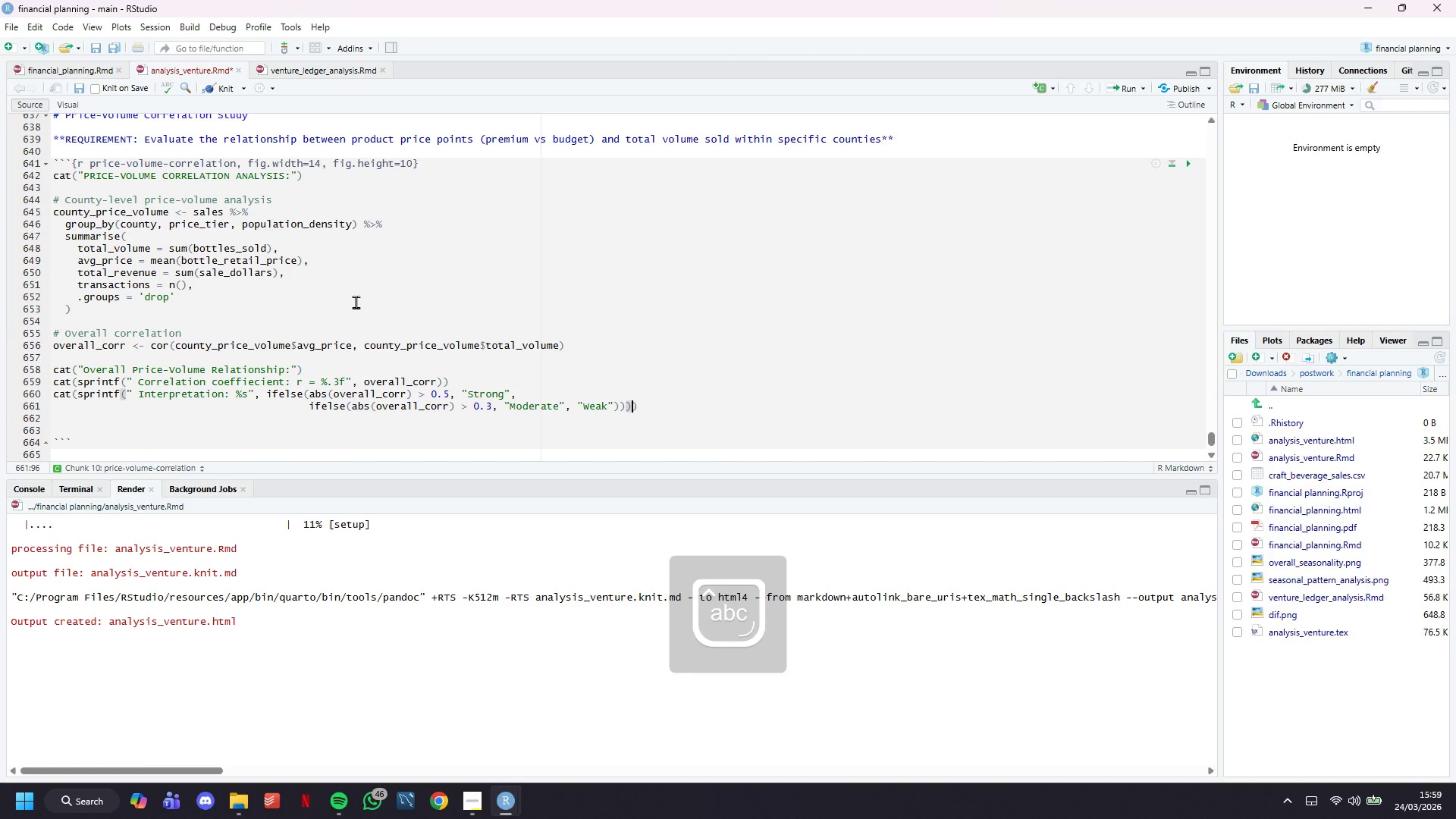 
key(ArrowRight)
 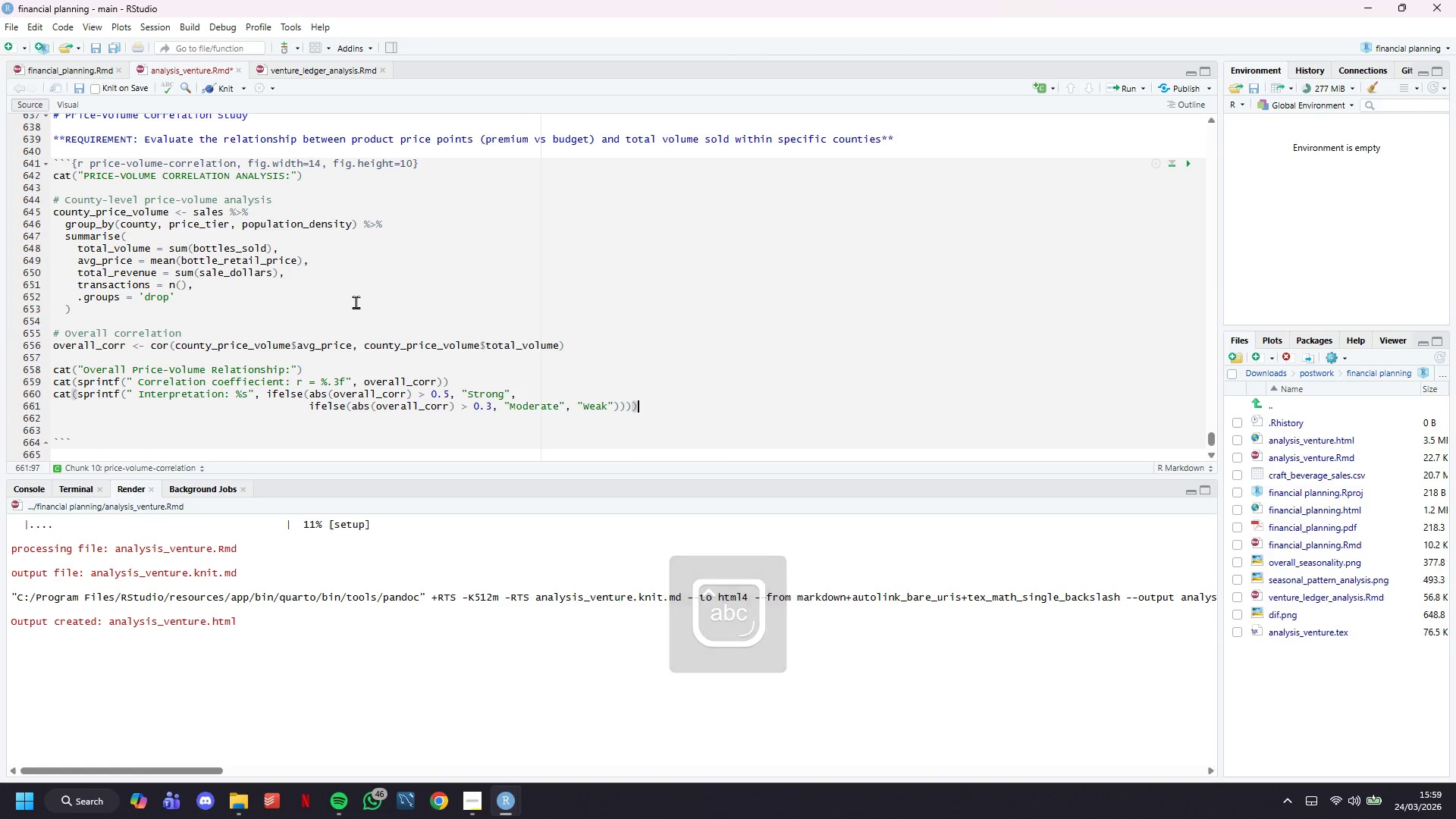 
key(Enter)
 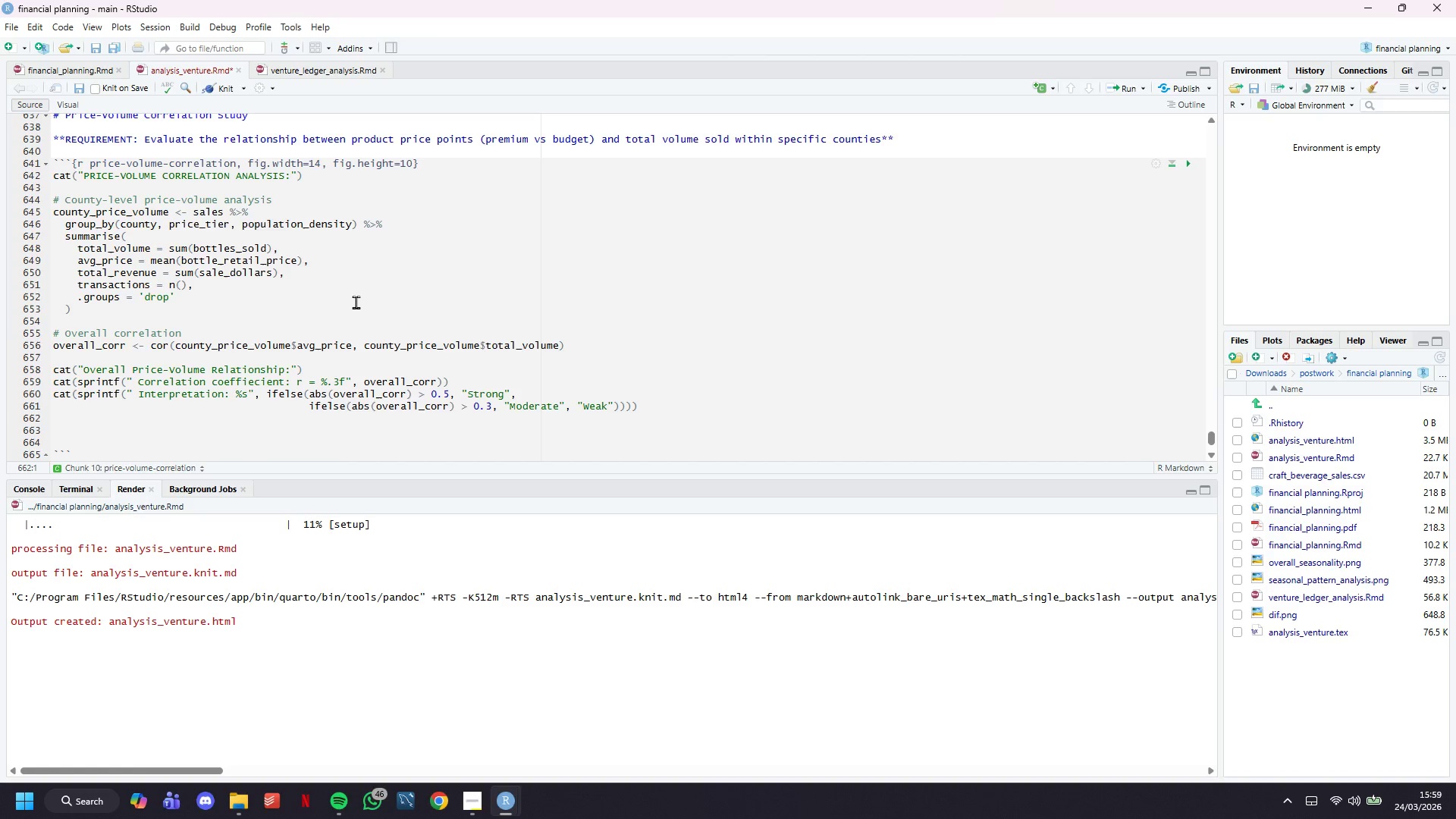 
type(cat(sprintf(" Direction: %s relationship)
 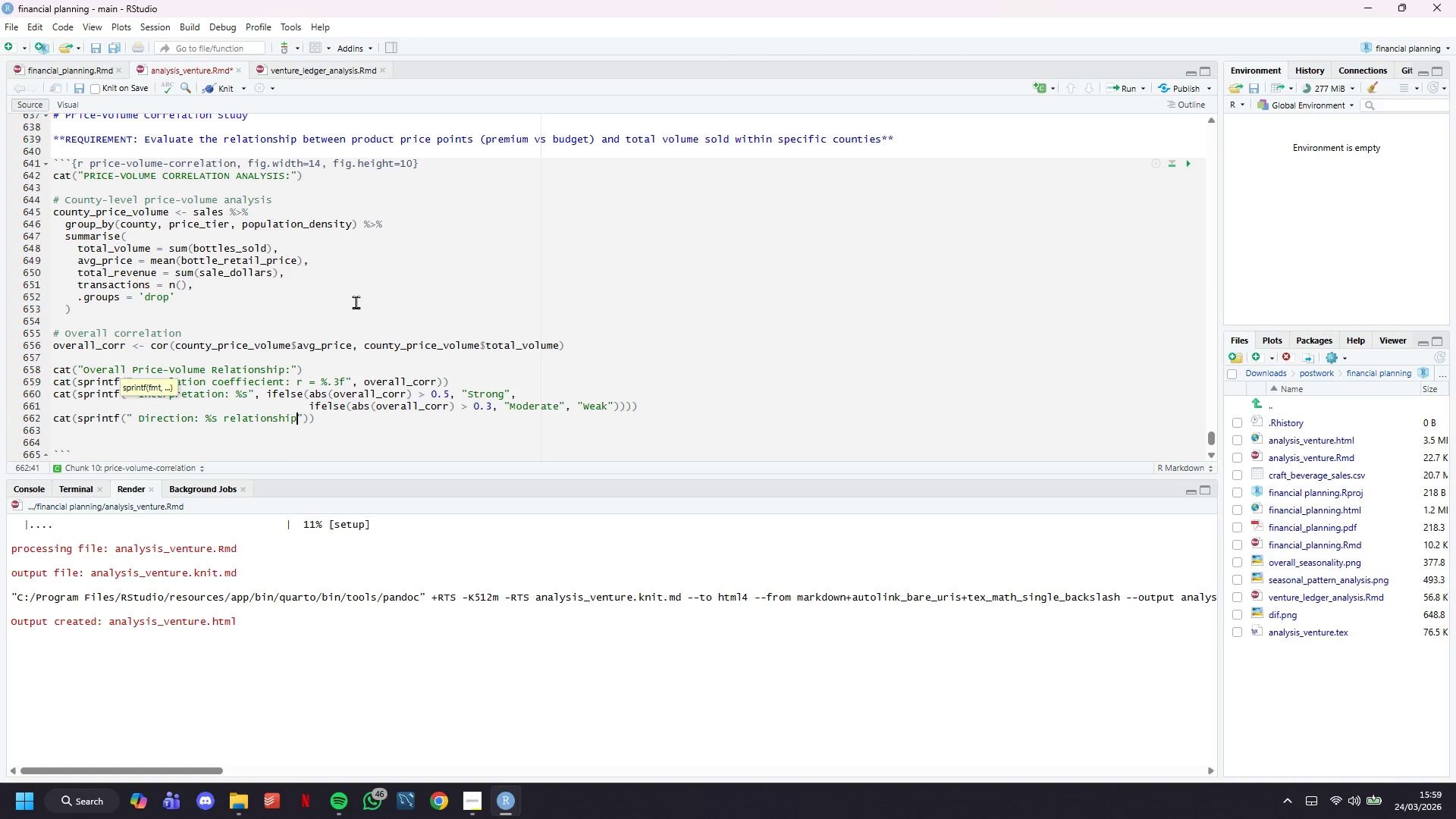 
key(ArrowRight)
 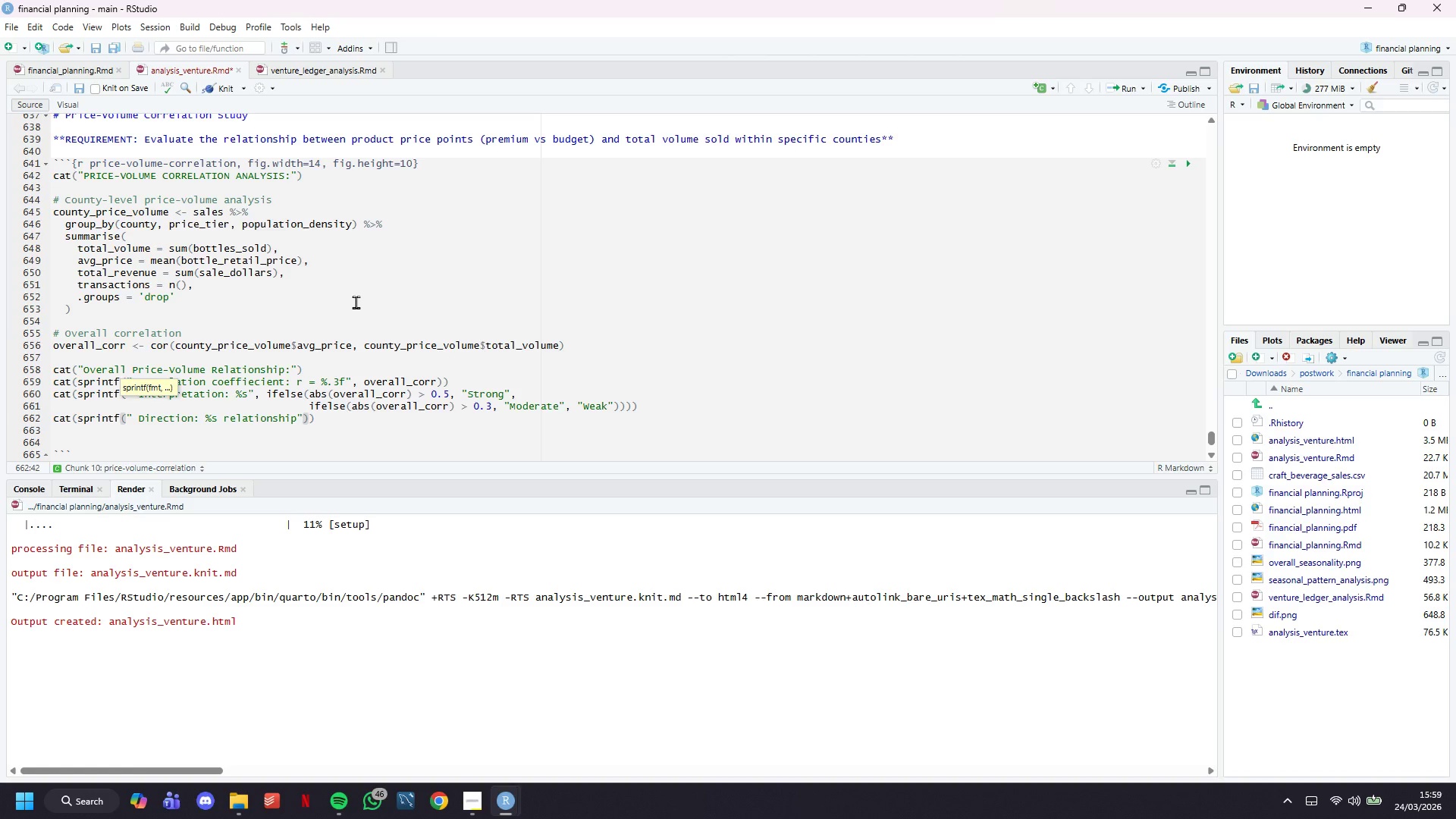 
key(Comma)
 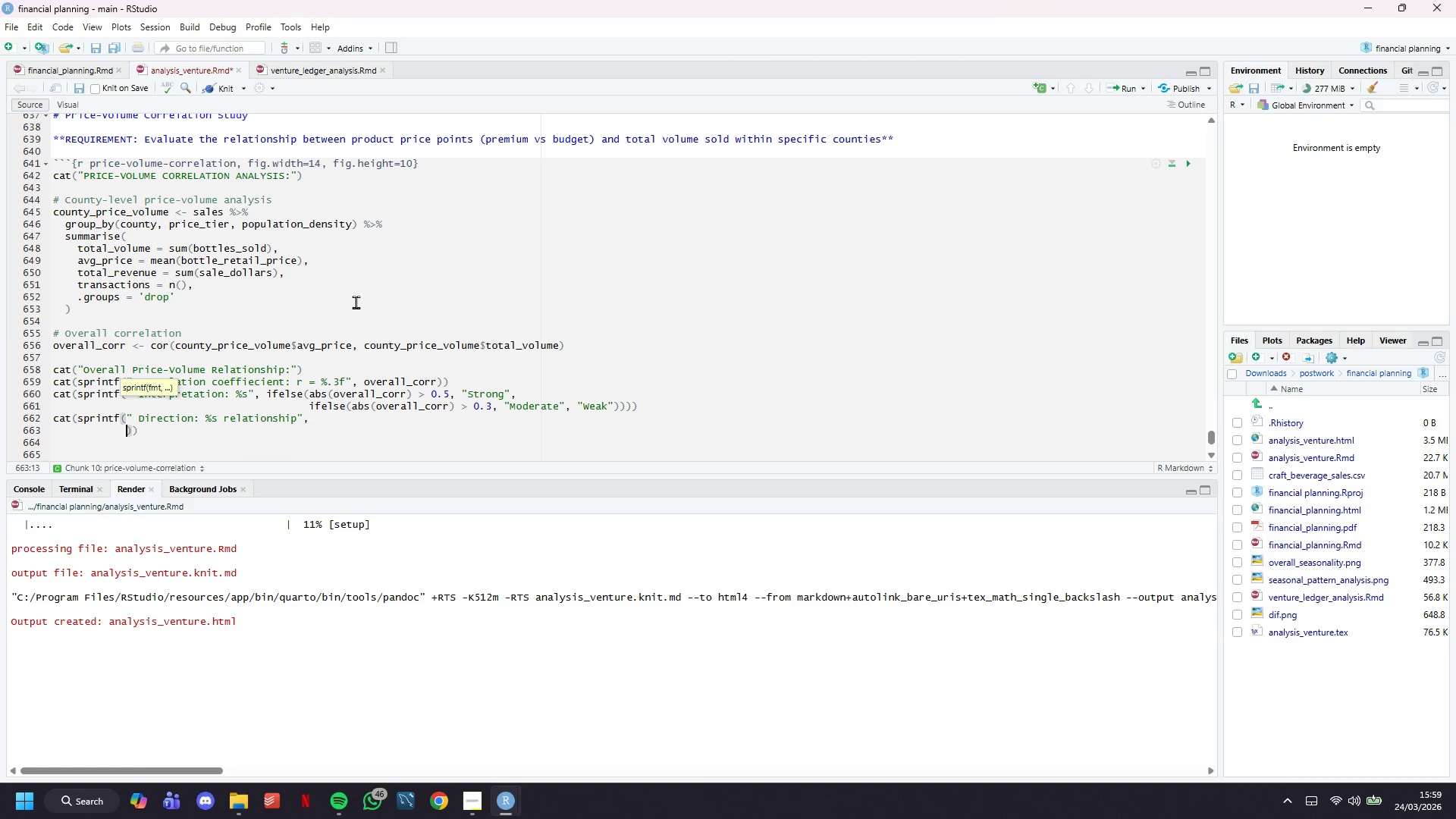 
key(Enter)
 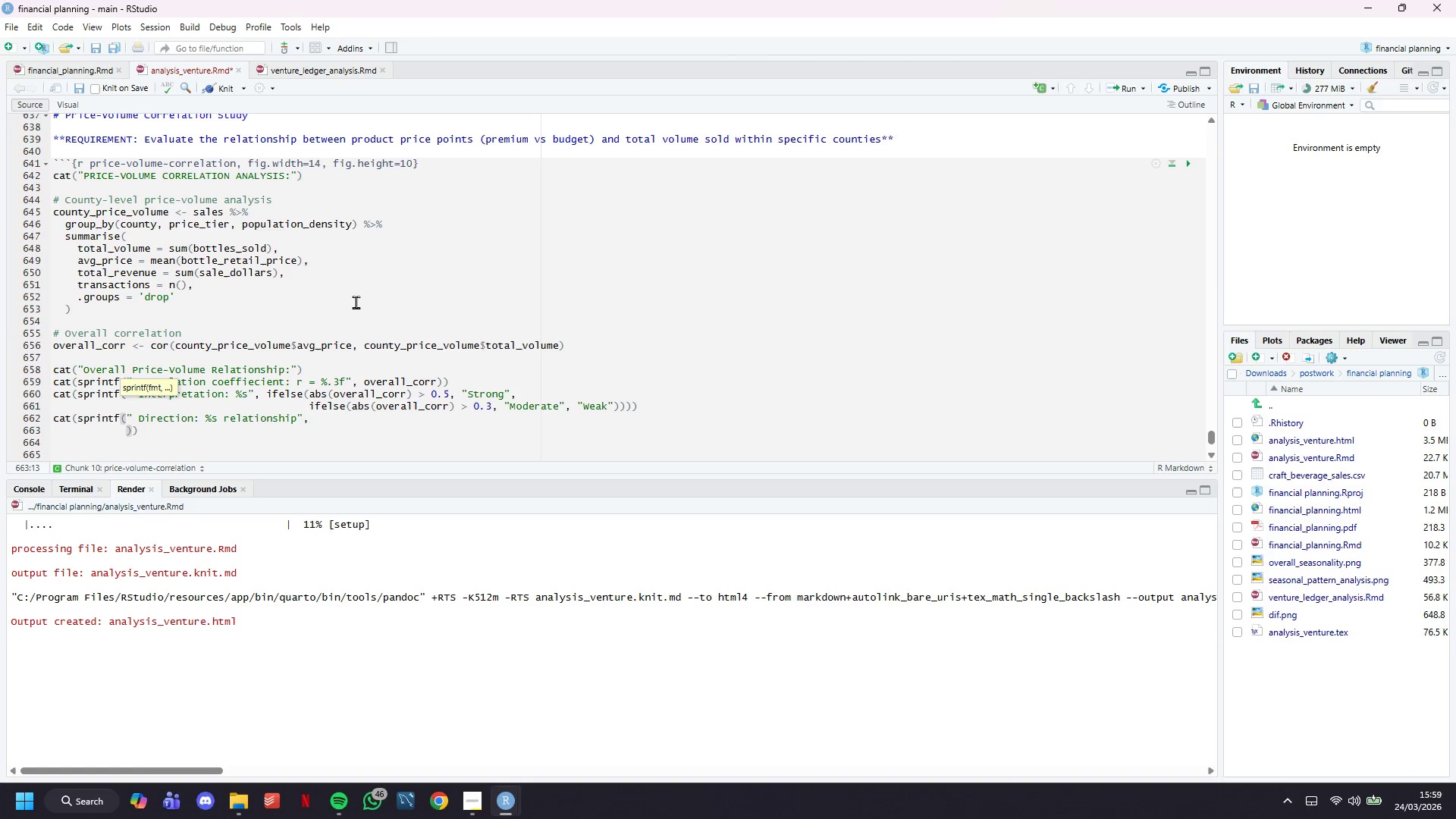 
type(ifl)
key(Backspace)
type(else(ob)
key(Backspace)
type(verall_corr > 0, "Positive (higher price -> higher vi)
key(Backspace)
type(olume))
 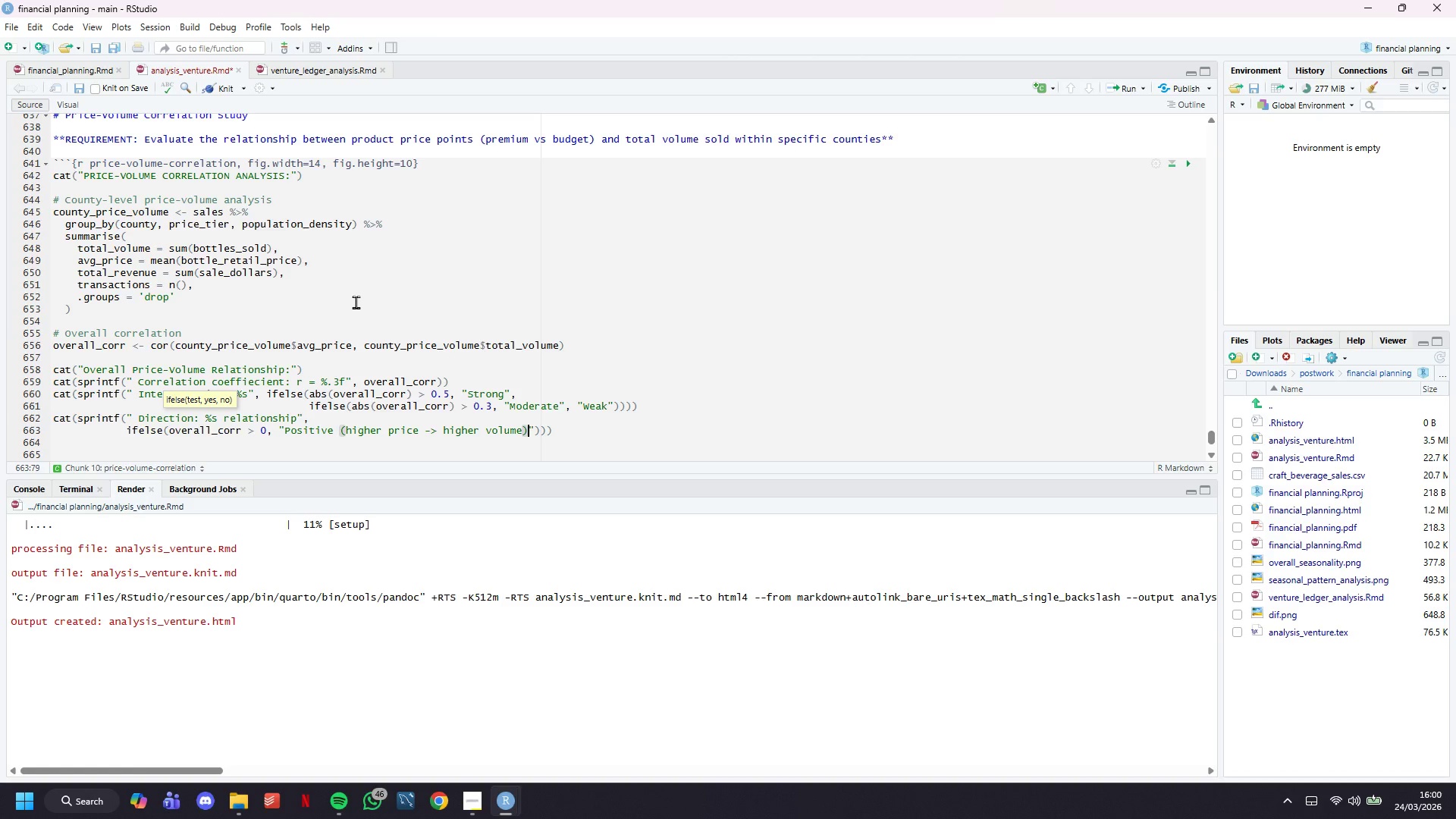 
key(ArrowRight)
 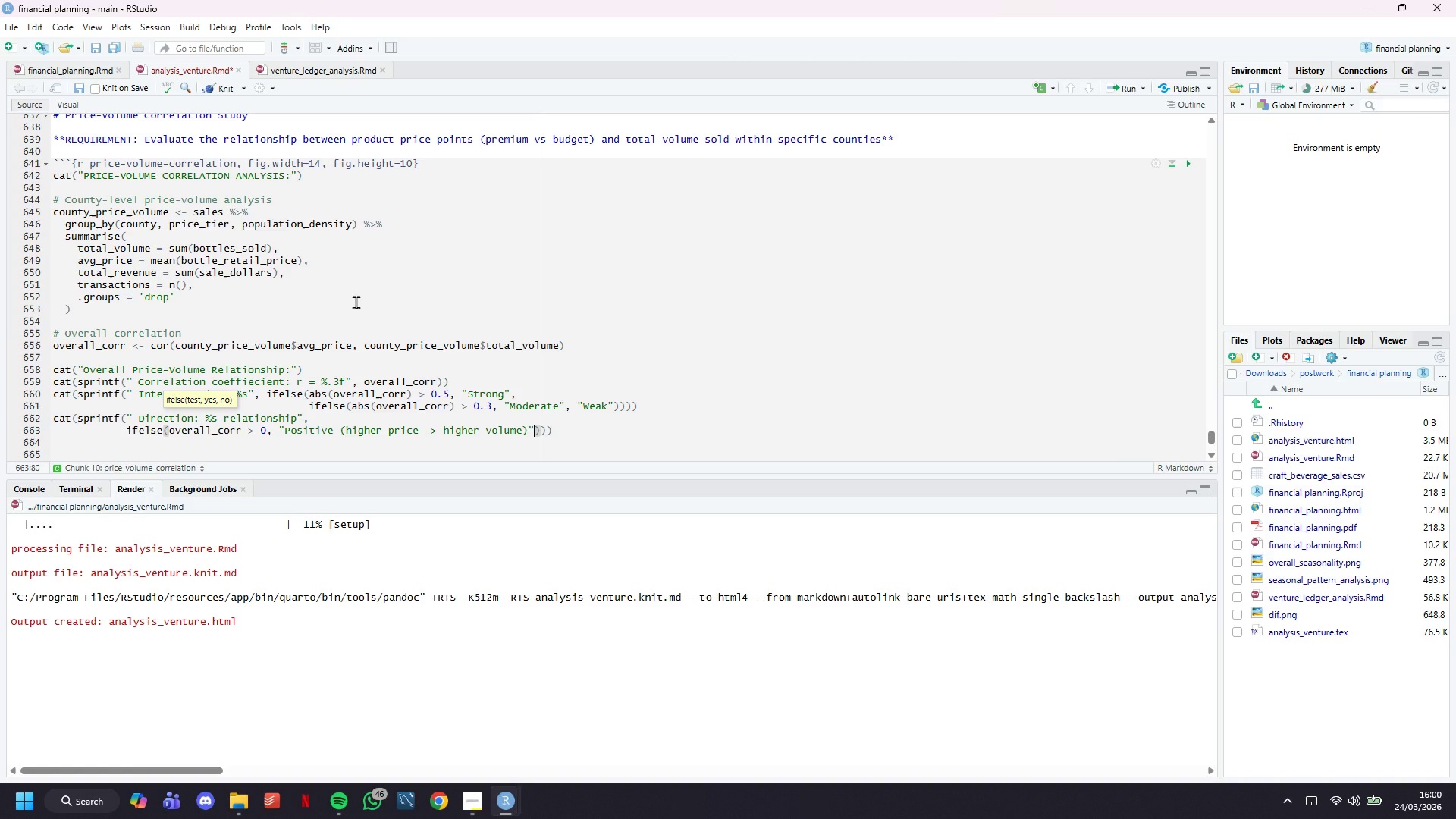 
key(Comma)
 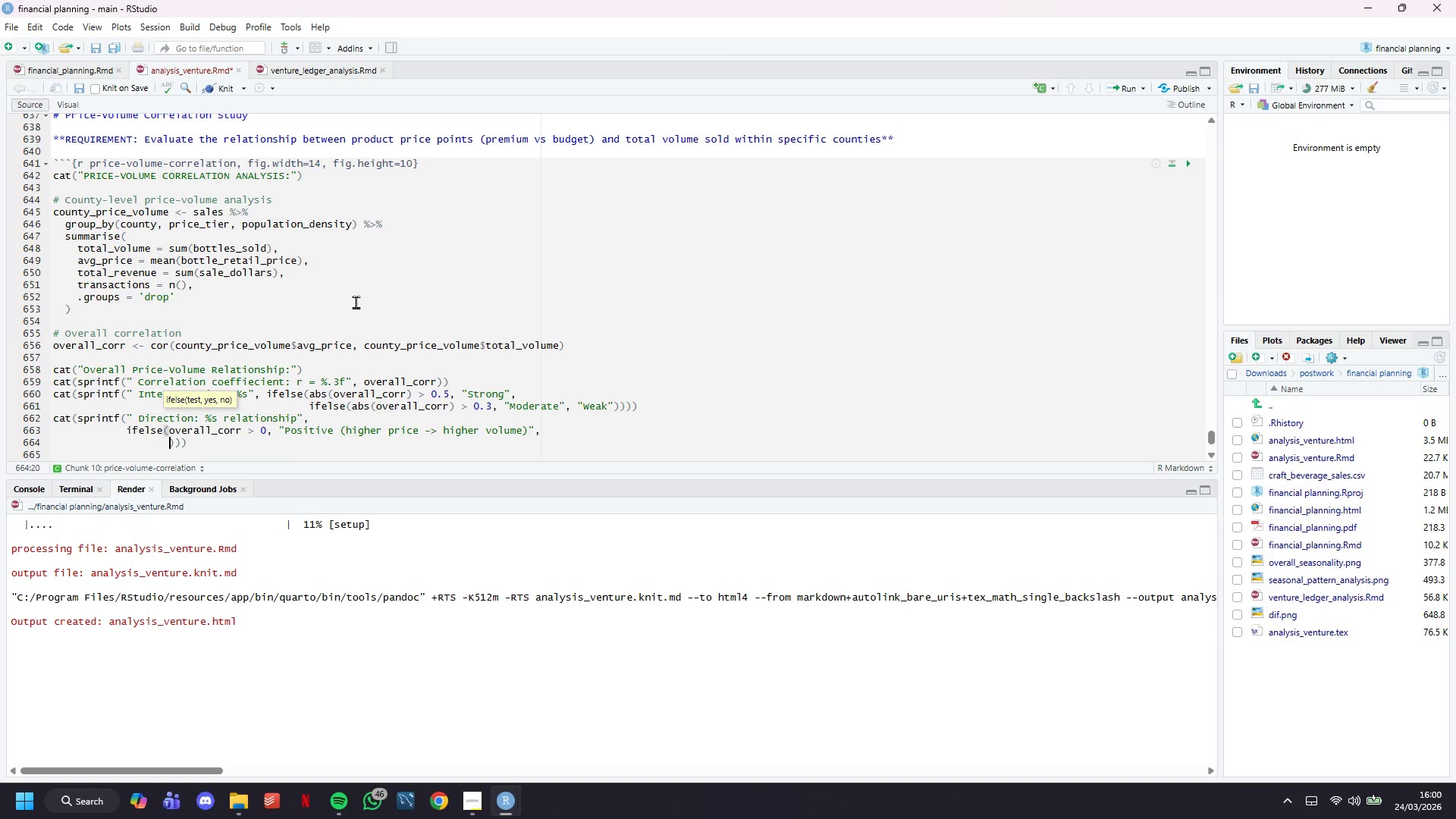 
key(Enter)
 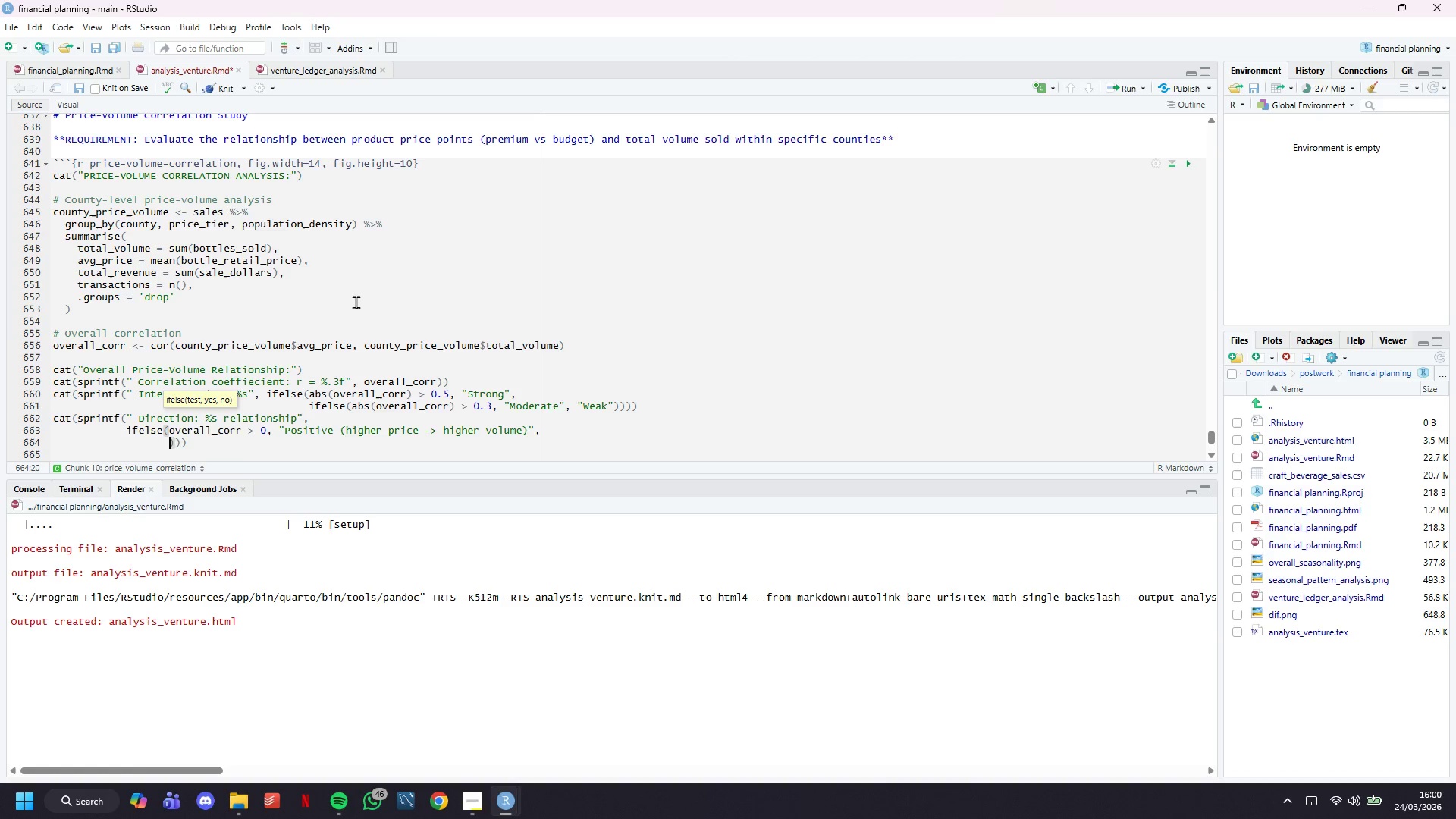 
key(Control+Z)
 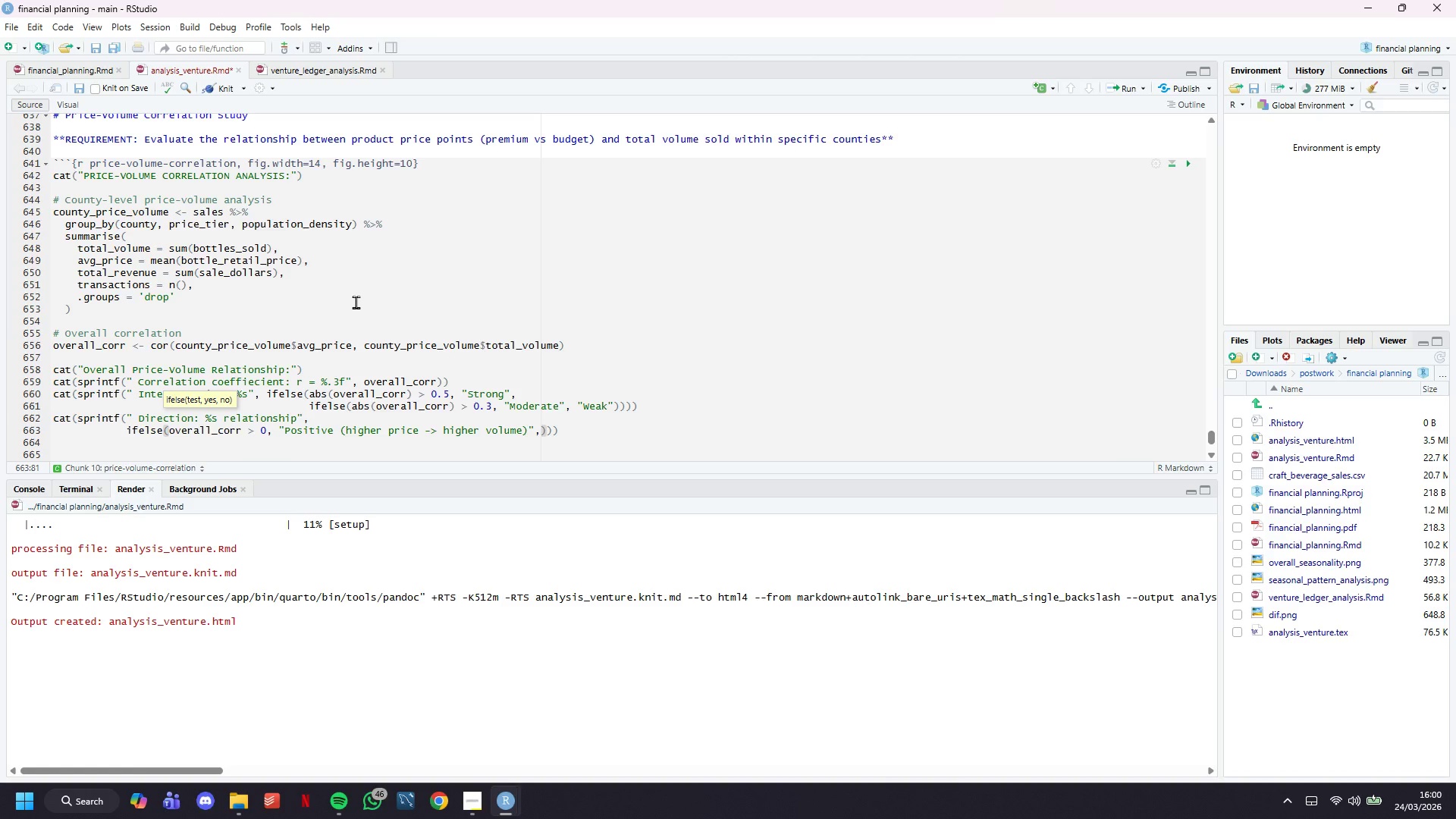 
key(ArrowLeft)
 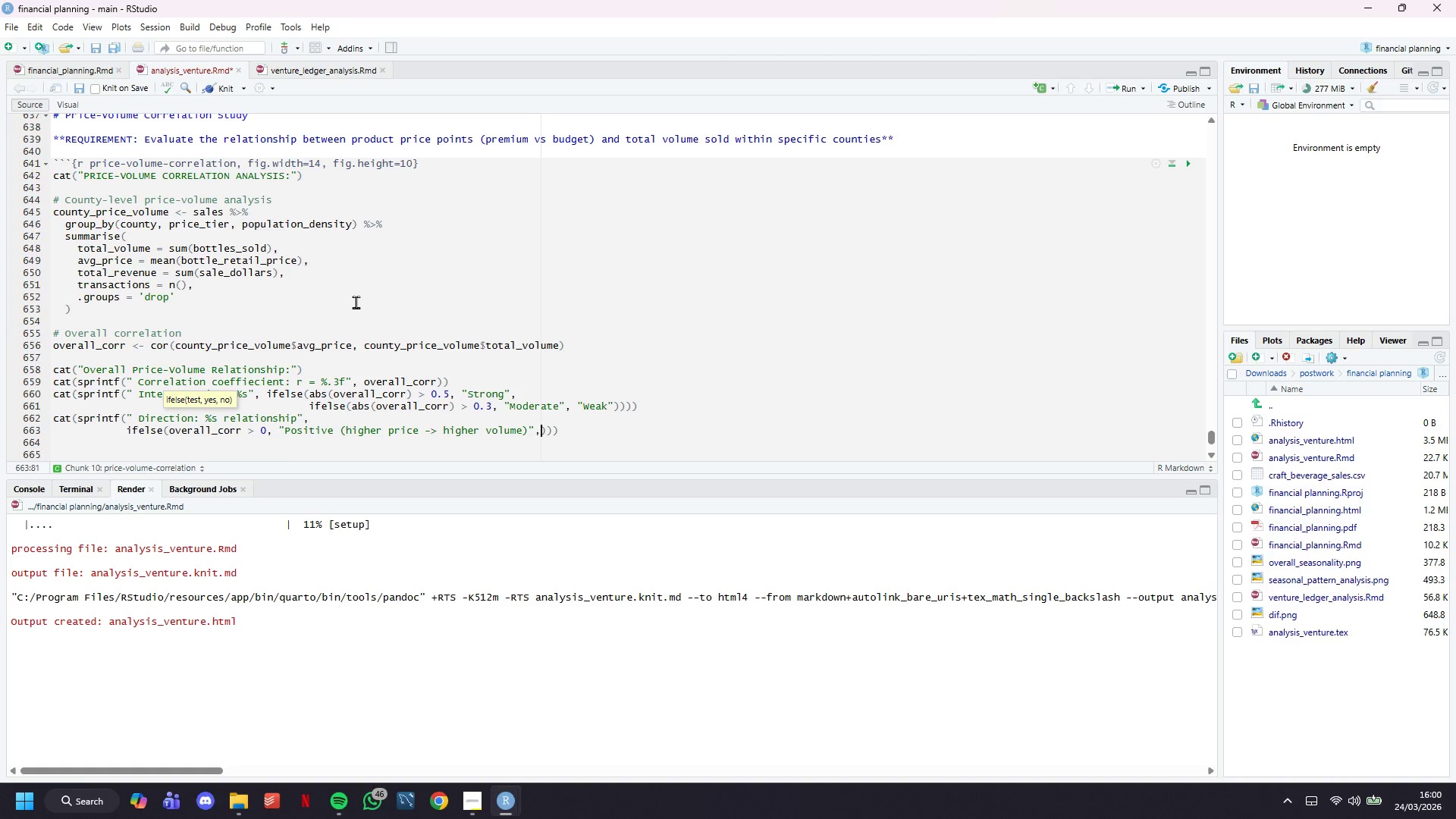 
key(ArrowRight)
 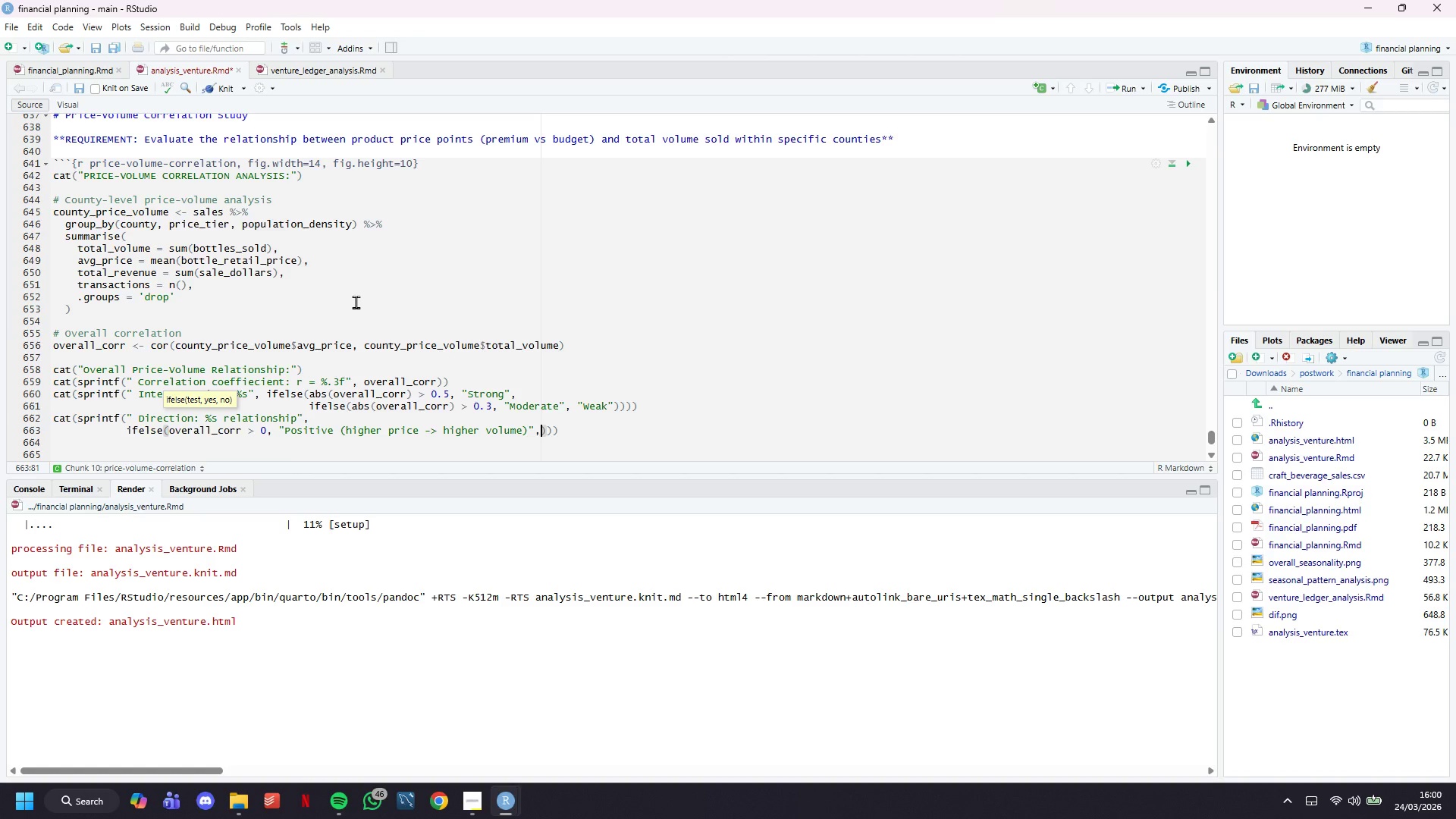 
key(Backspace)
 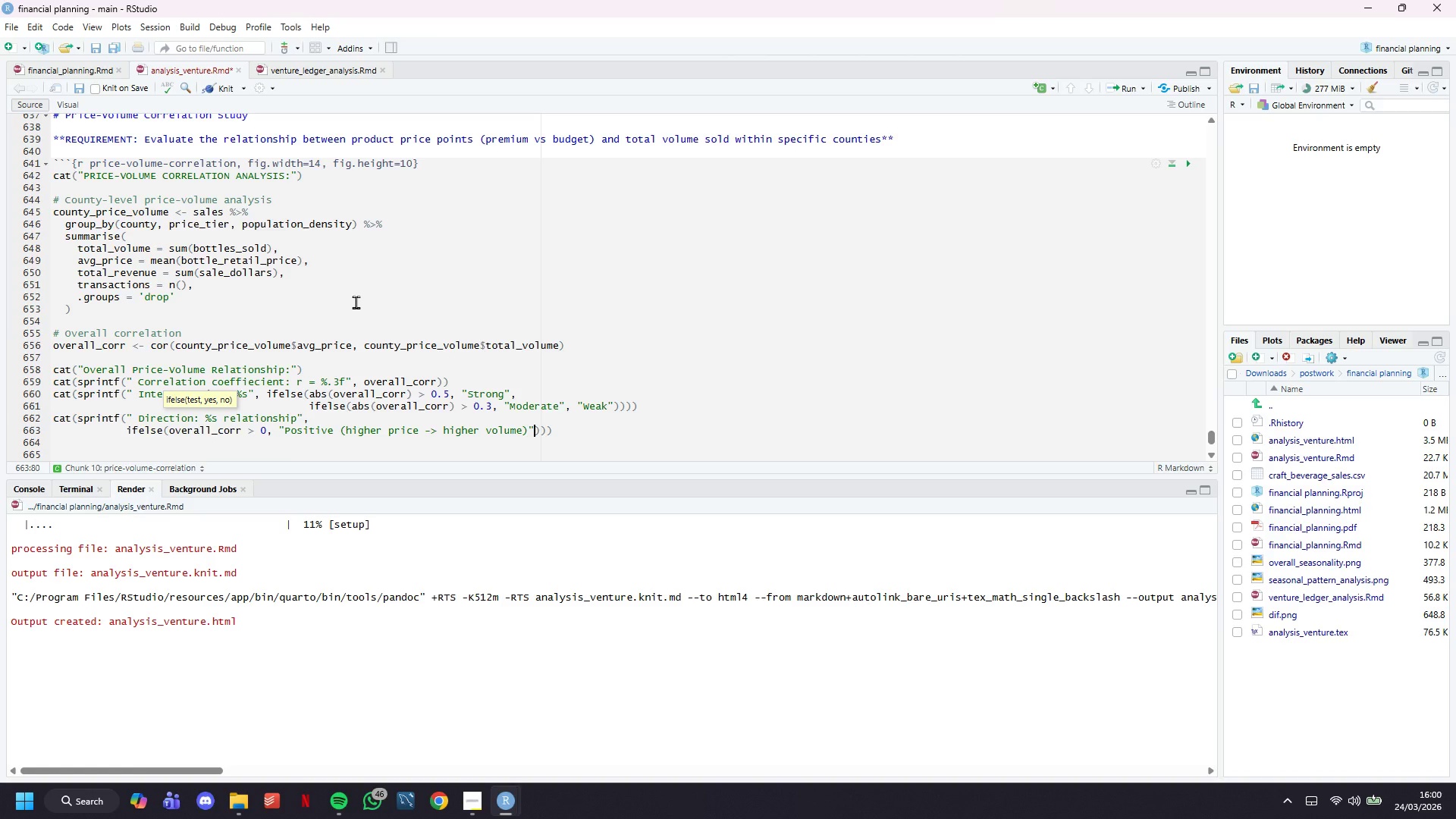 
key(ArrowRight)
 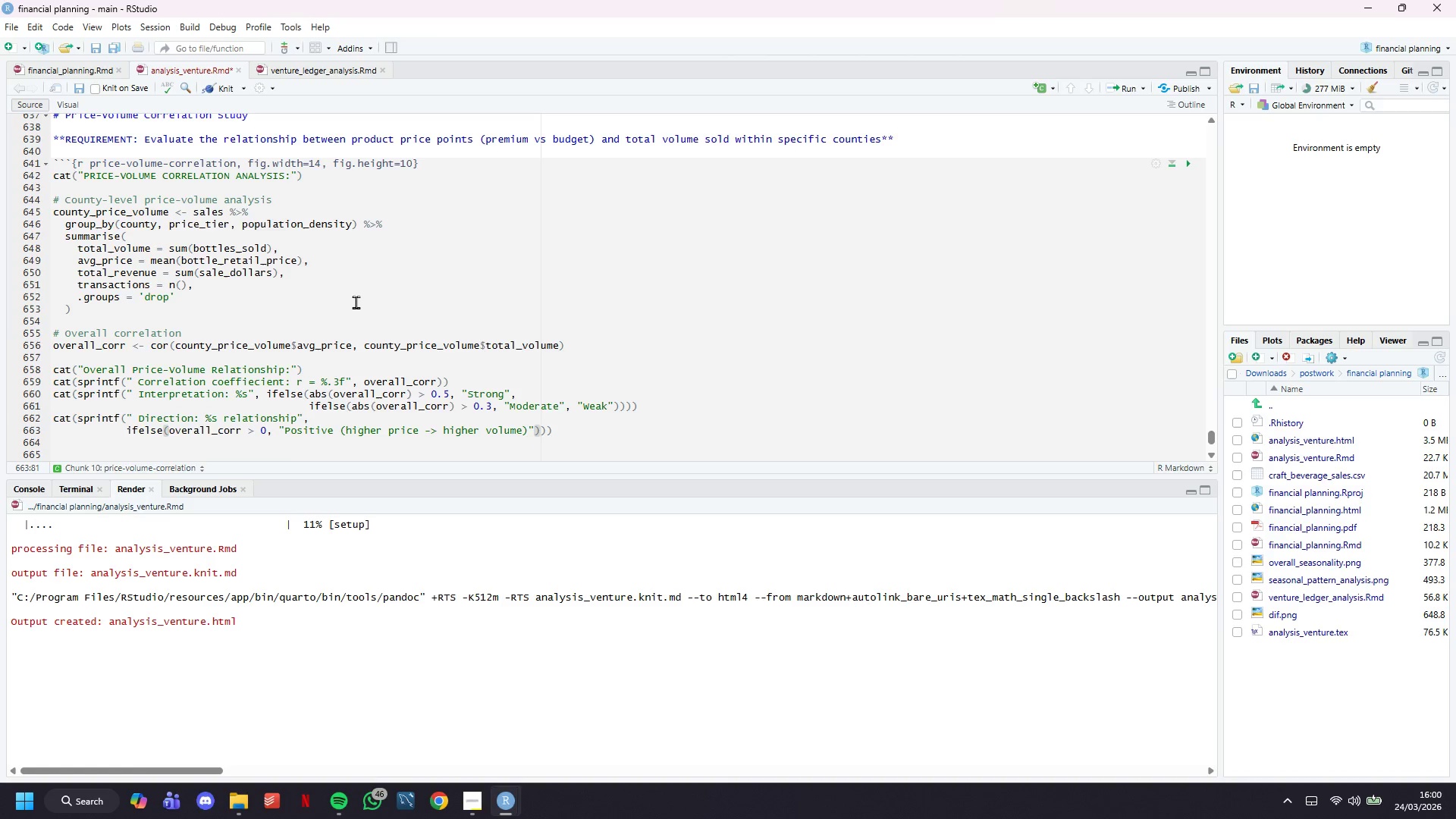 
key(ArrowRight)
 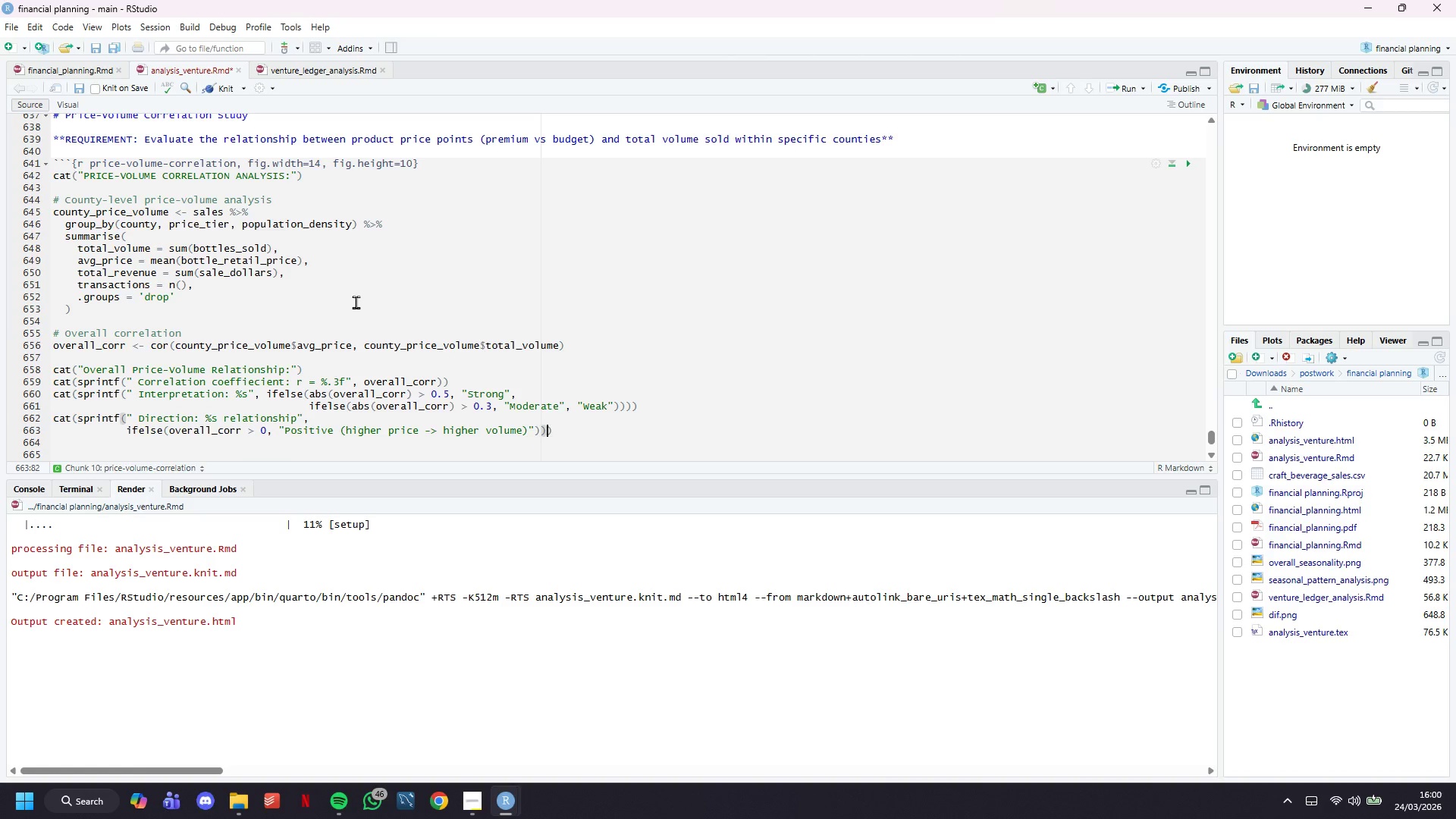 
key(ArrowRight)
 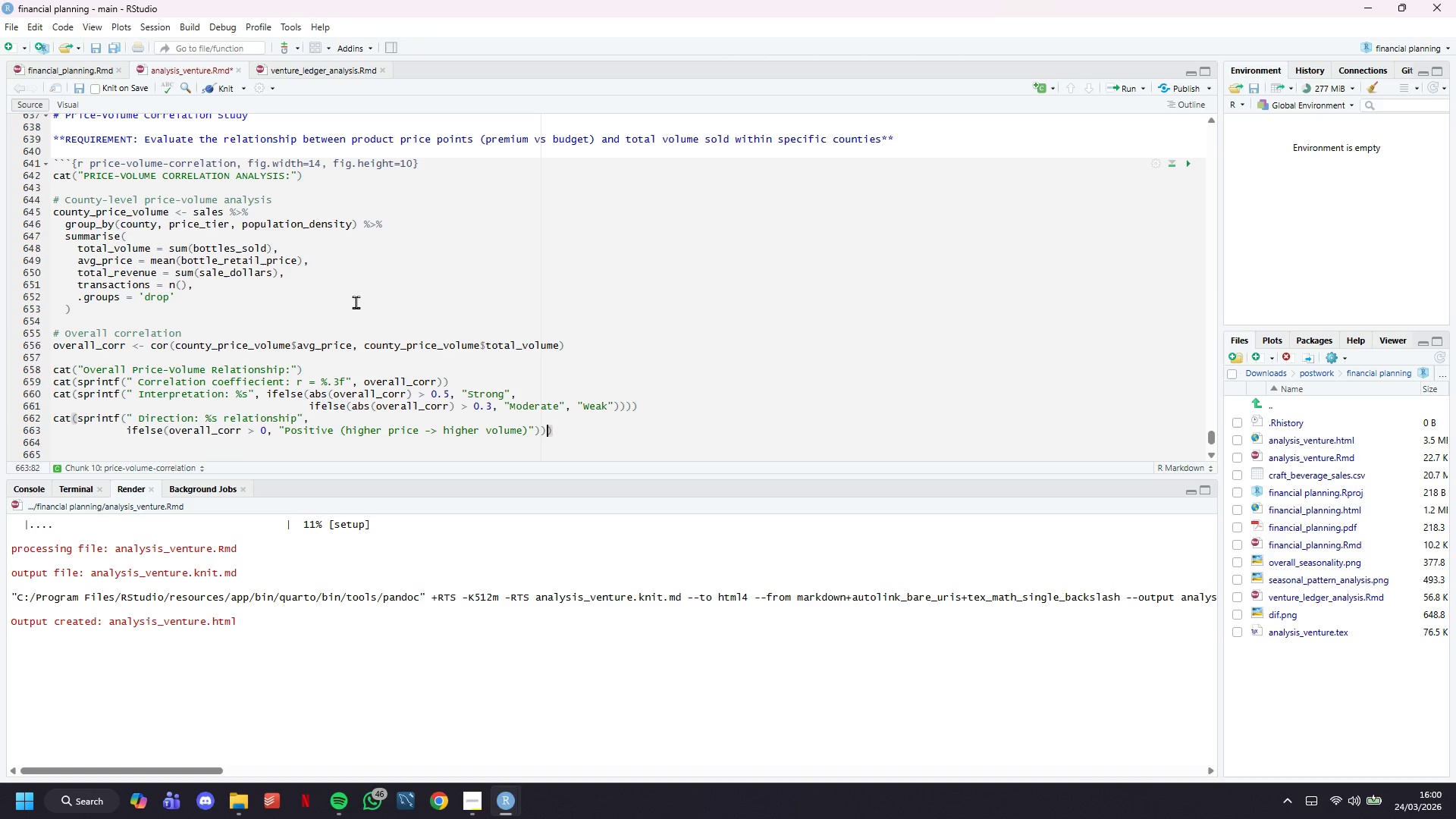 
key(ArrowLeft)
 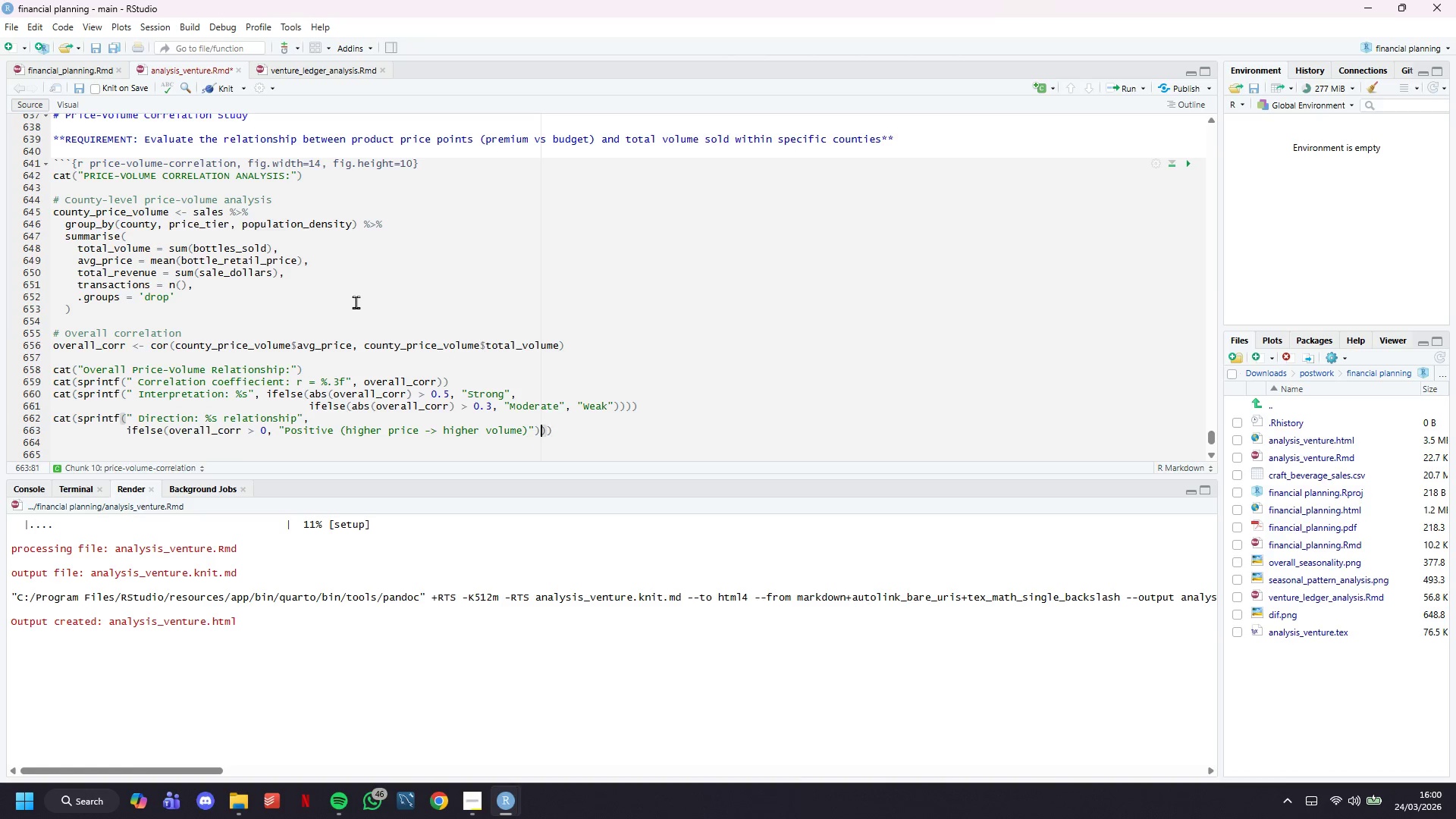 
key(ArrowLeft)
 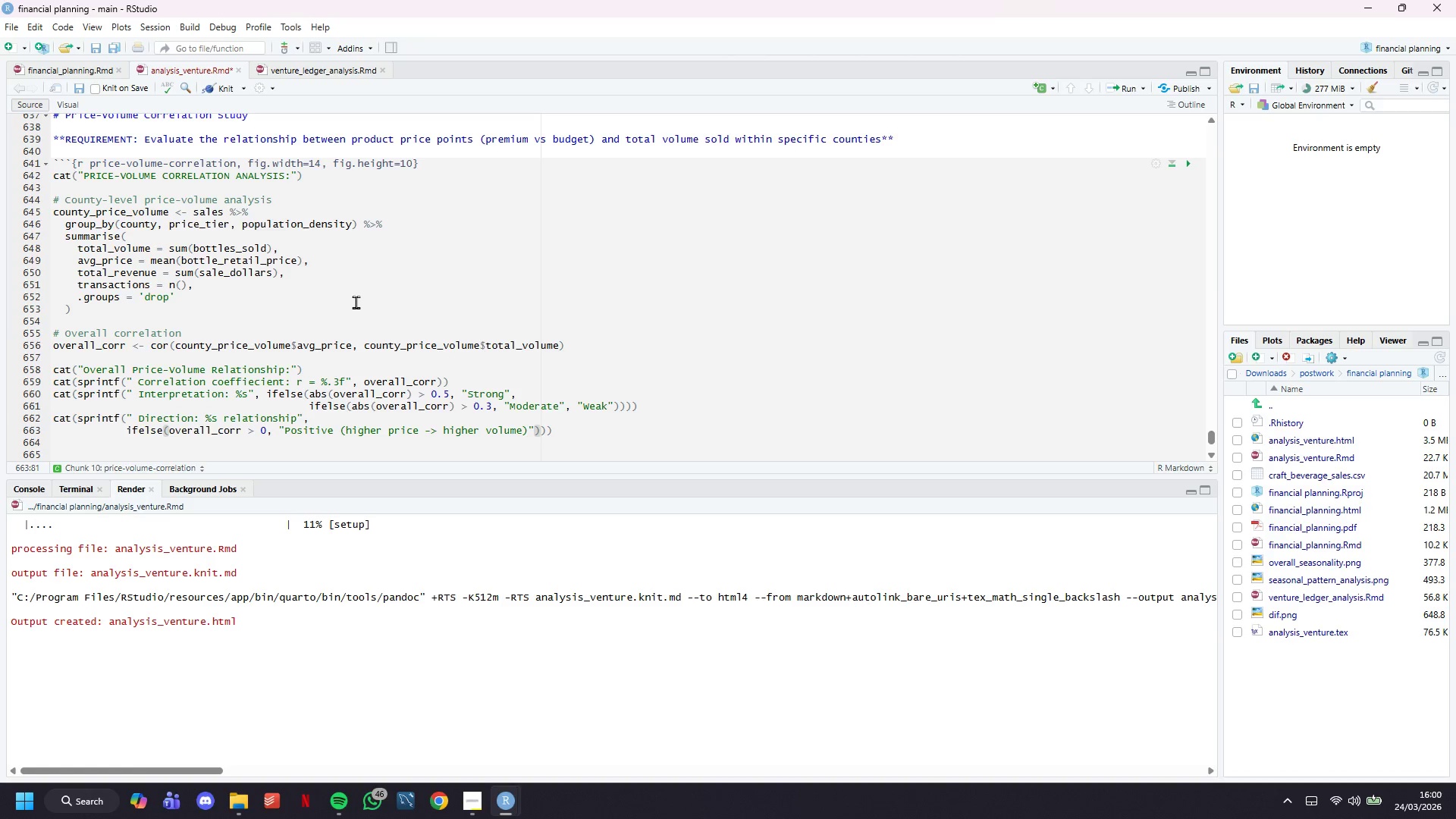 
key(ArrowLeft)
 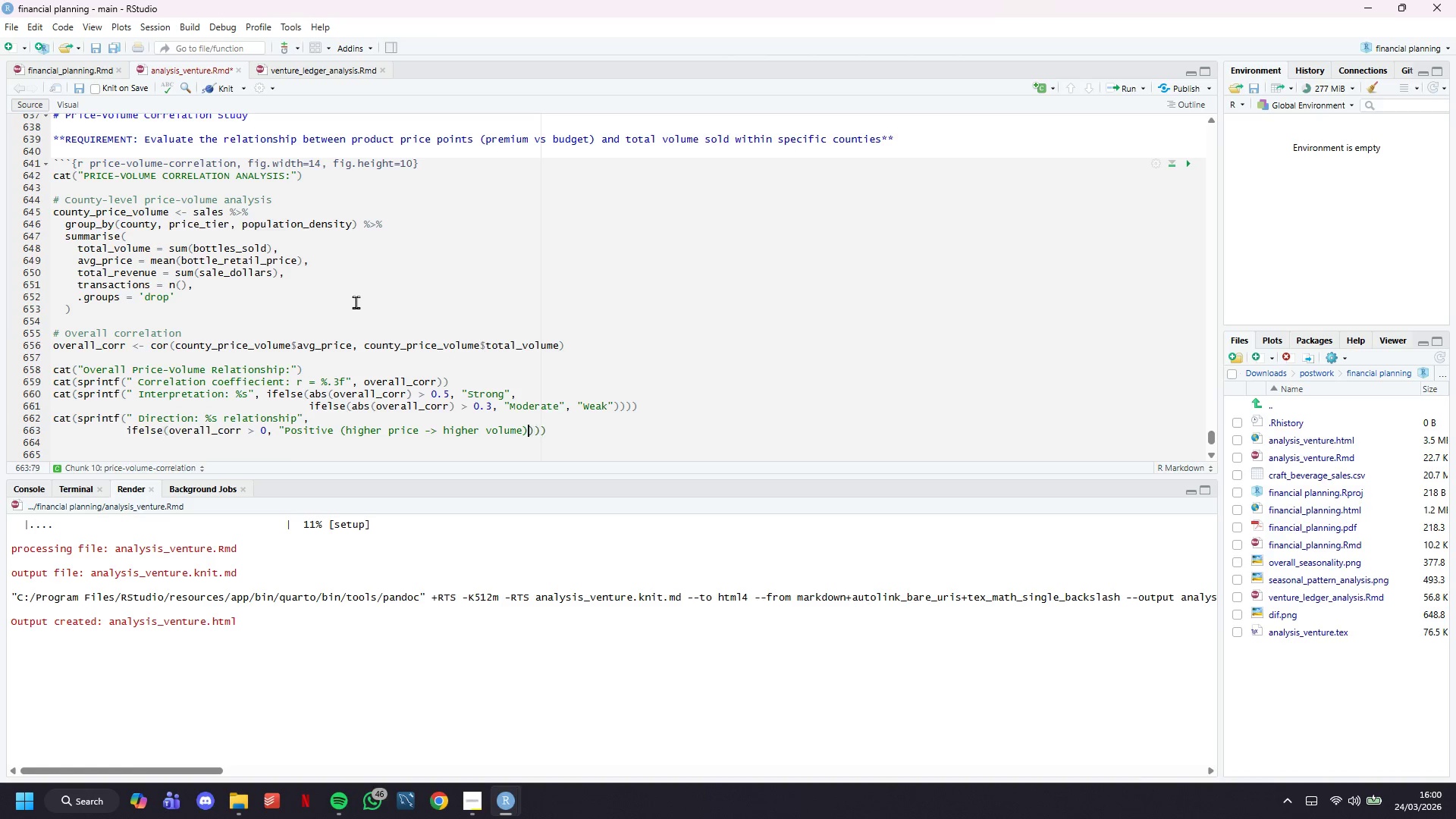 
key(Backspace)
 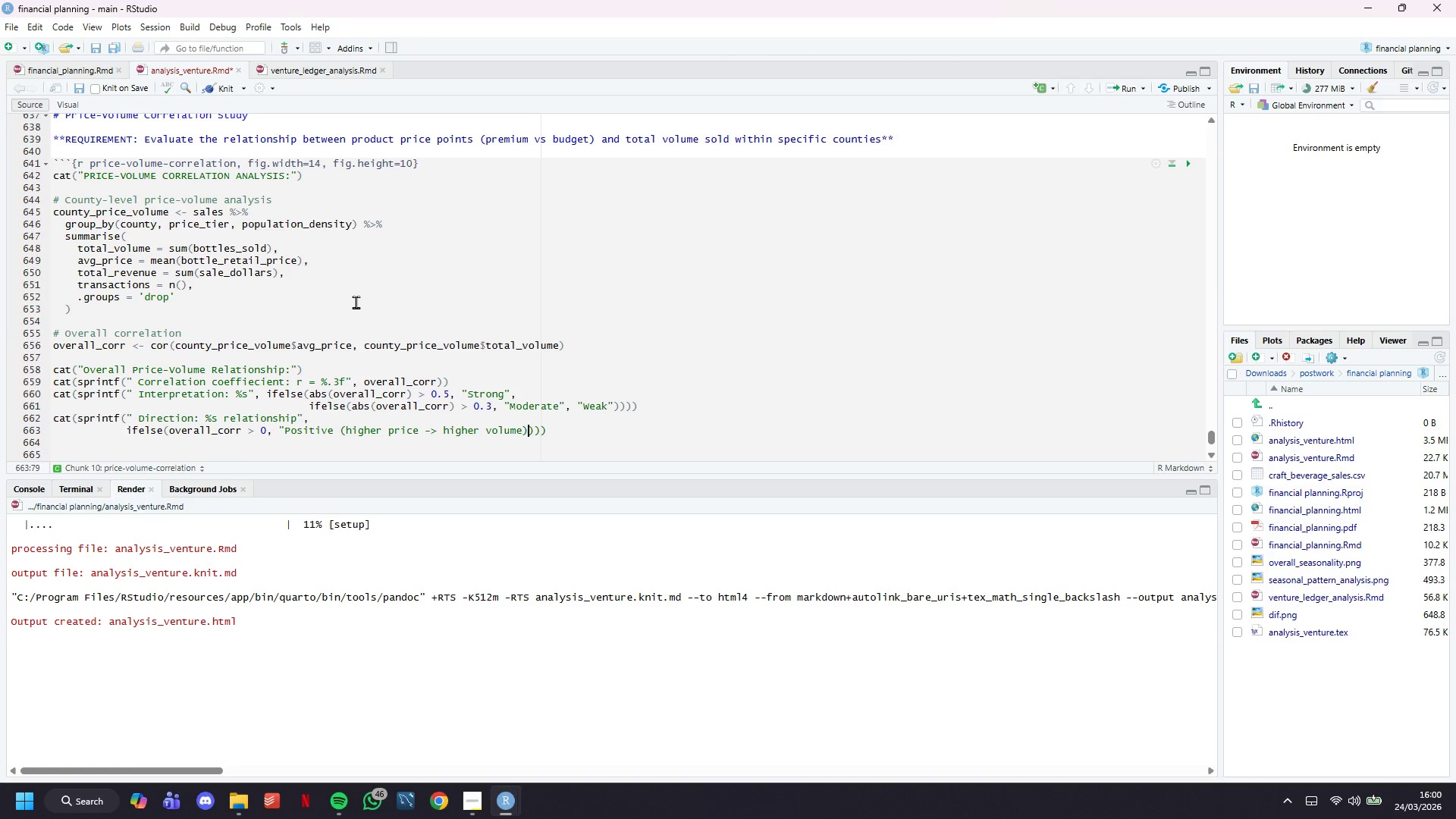 
key(ArrowRight)
 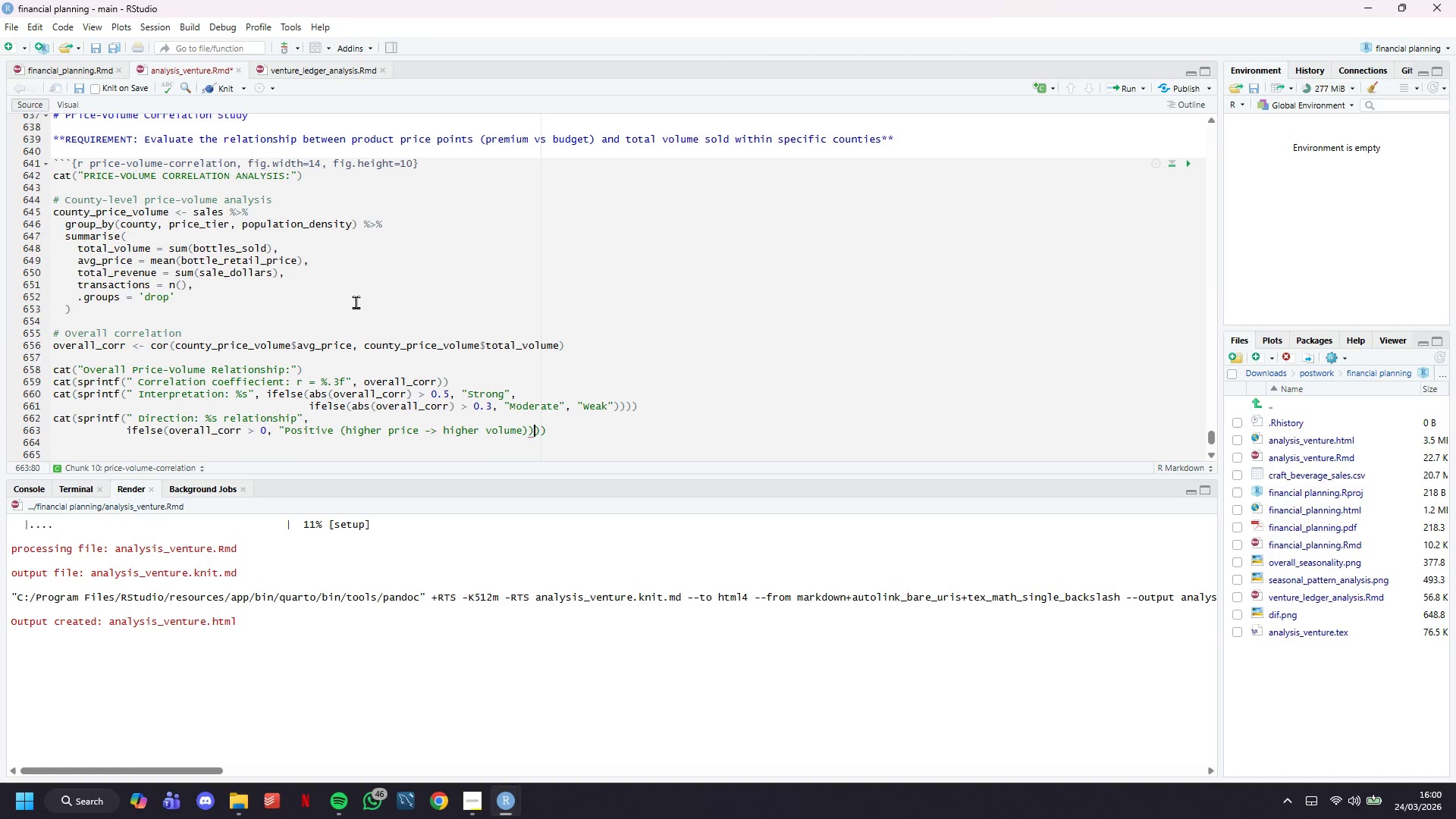 
key(ArrowLeft)
 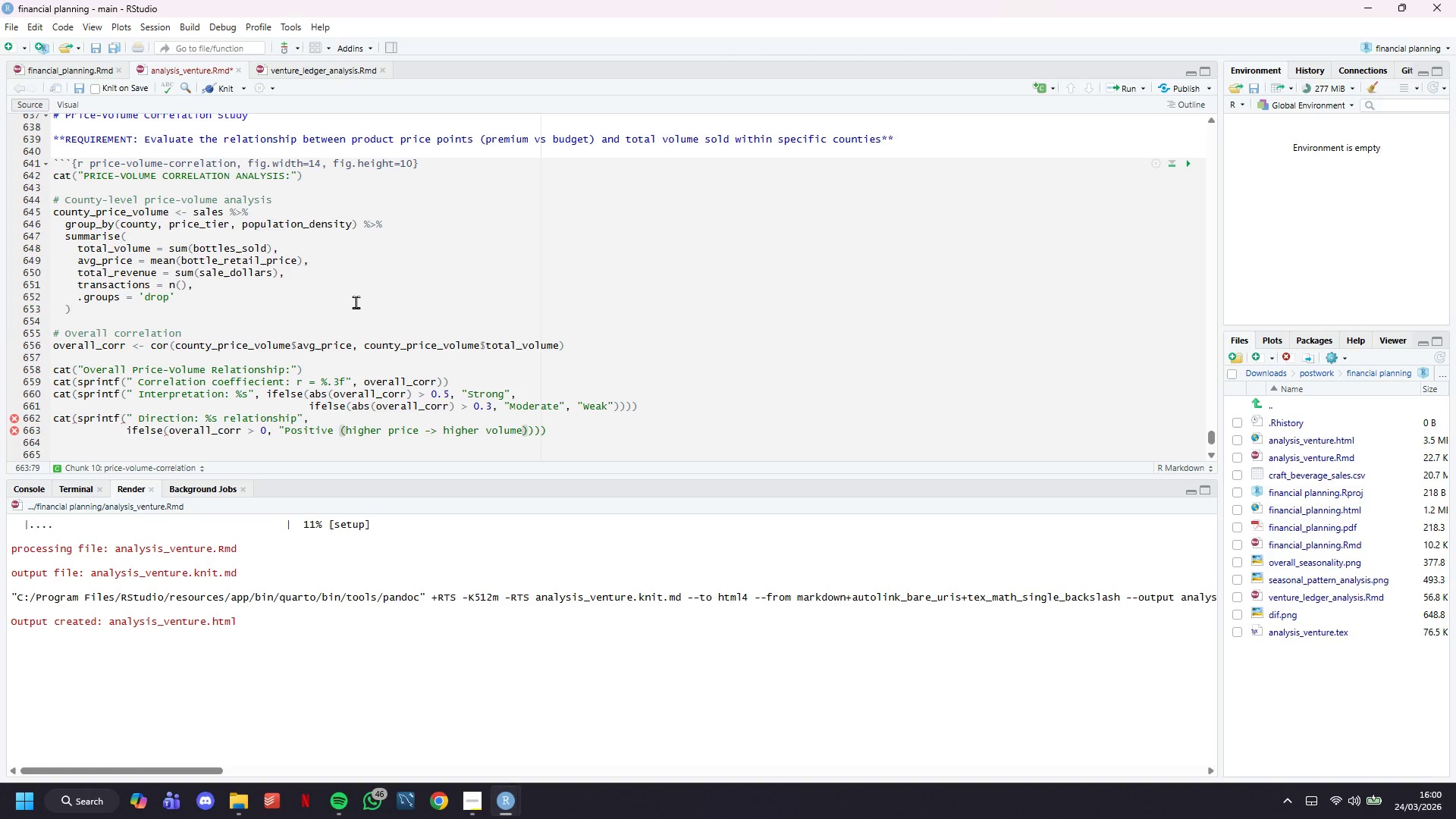 
hold_key(key=ShiftLeft, duration=0.55)
 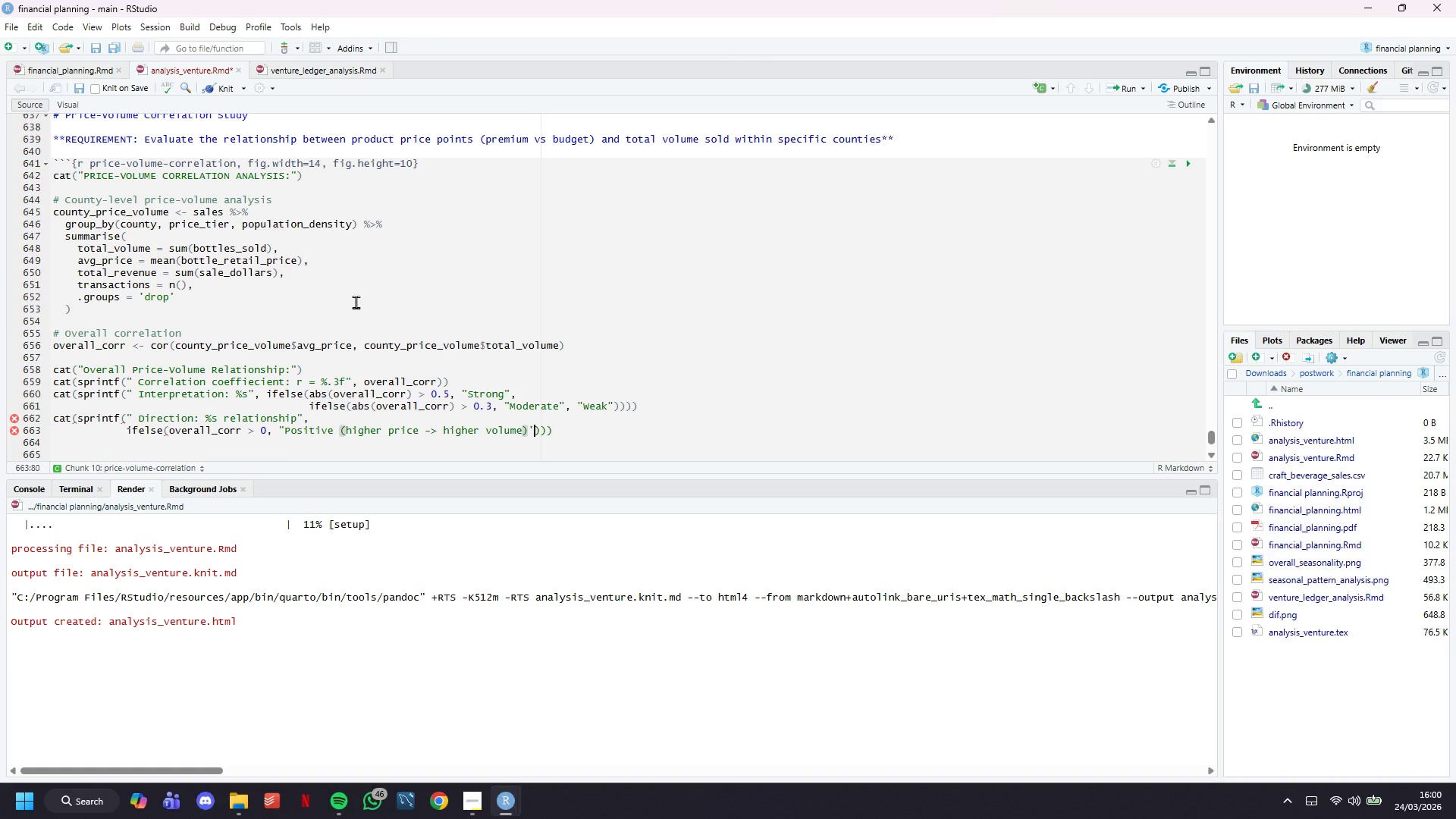 
key(Quote)
 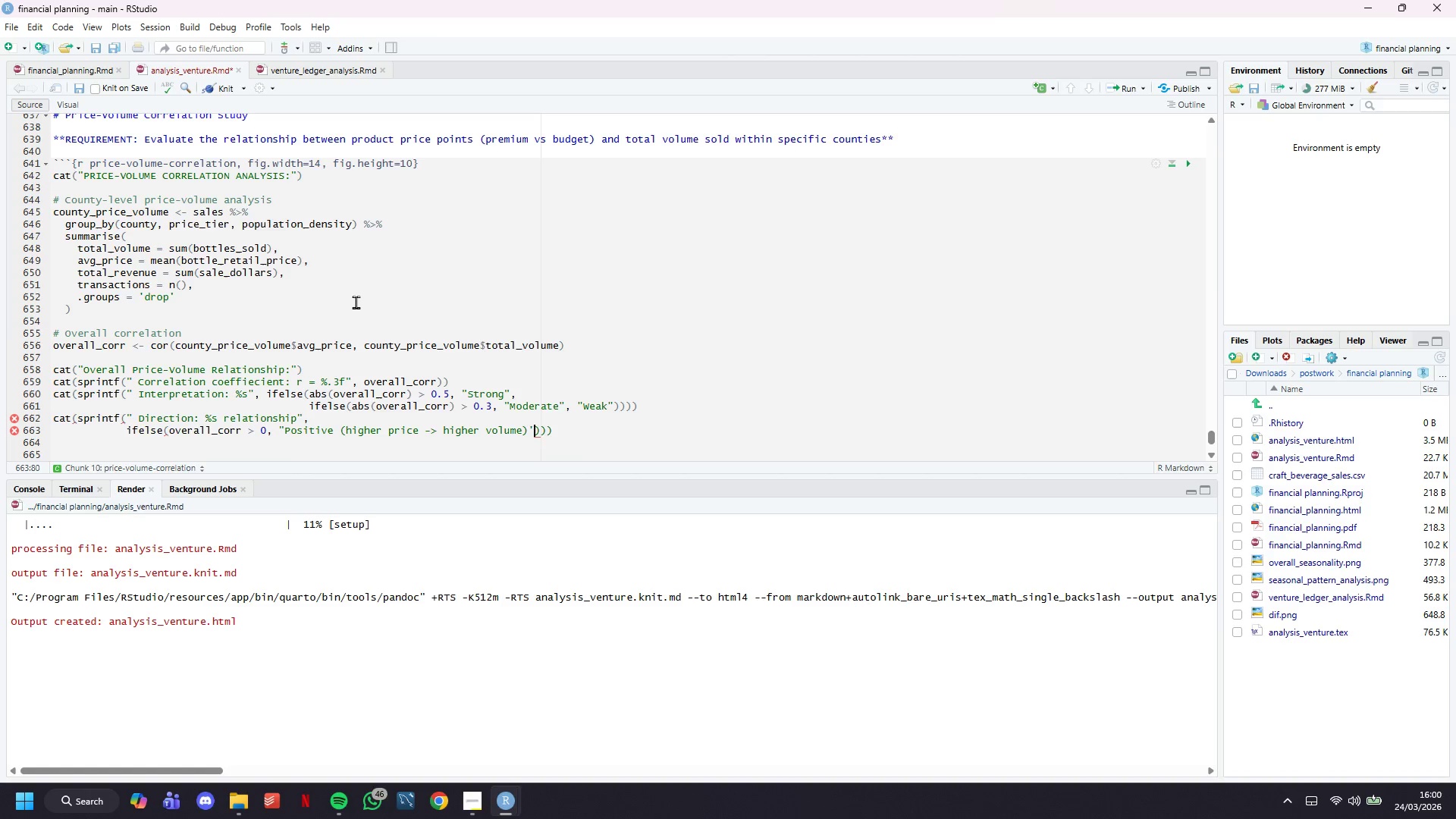 
key(Shift+ShiftLeft)
 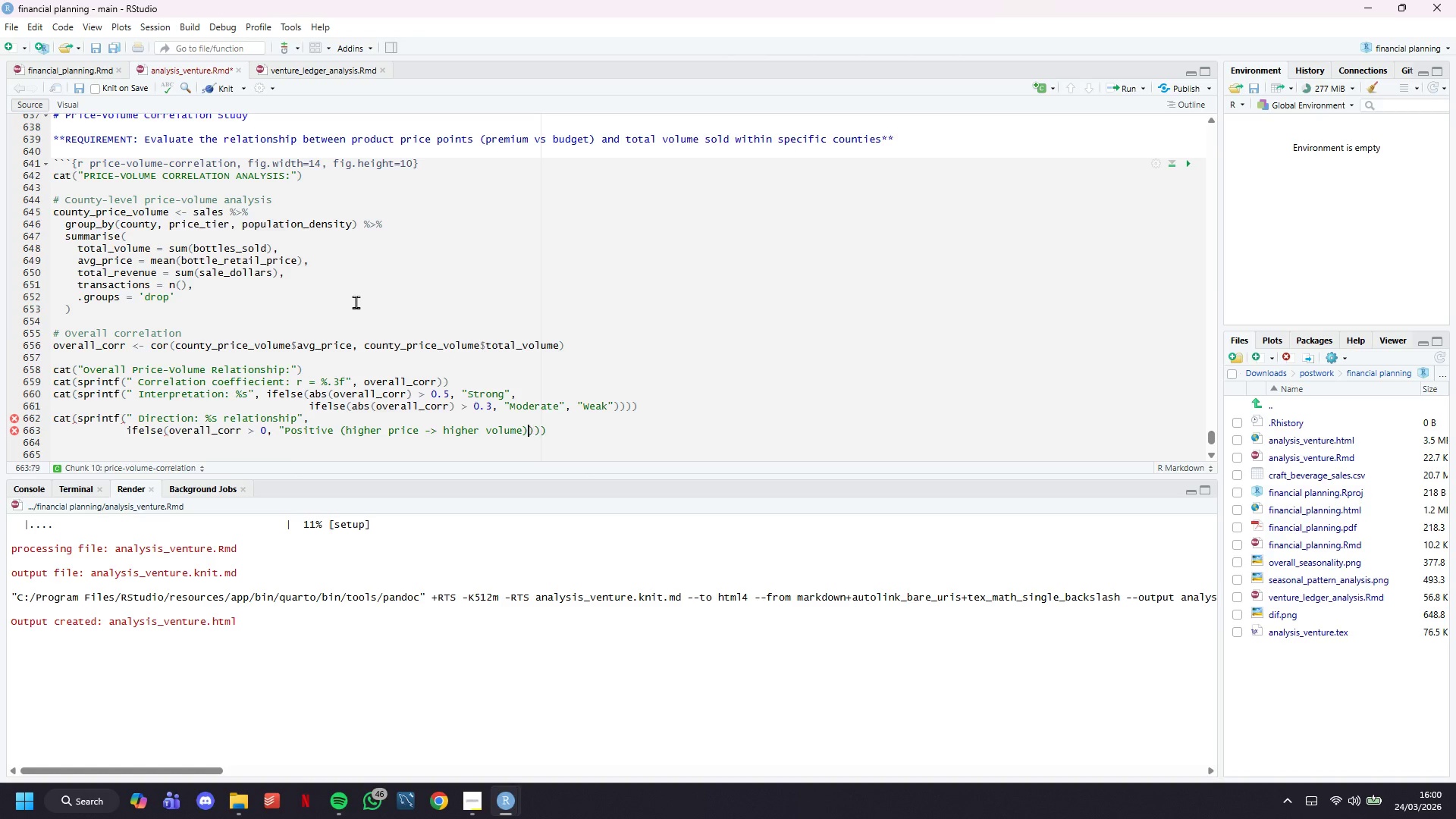 
key(Backspace)
 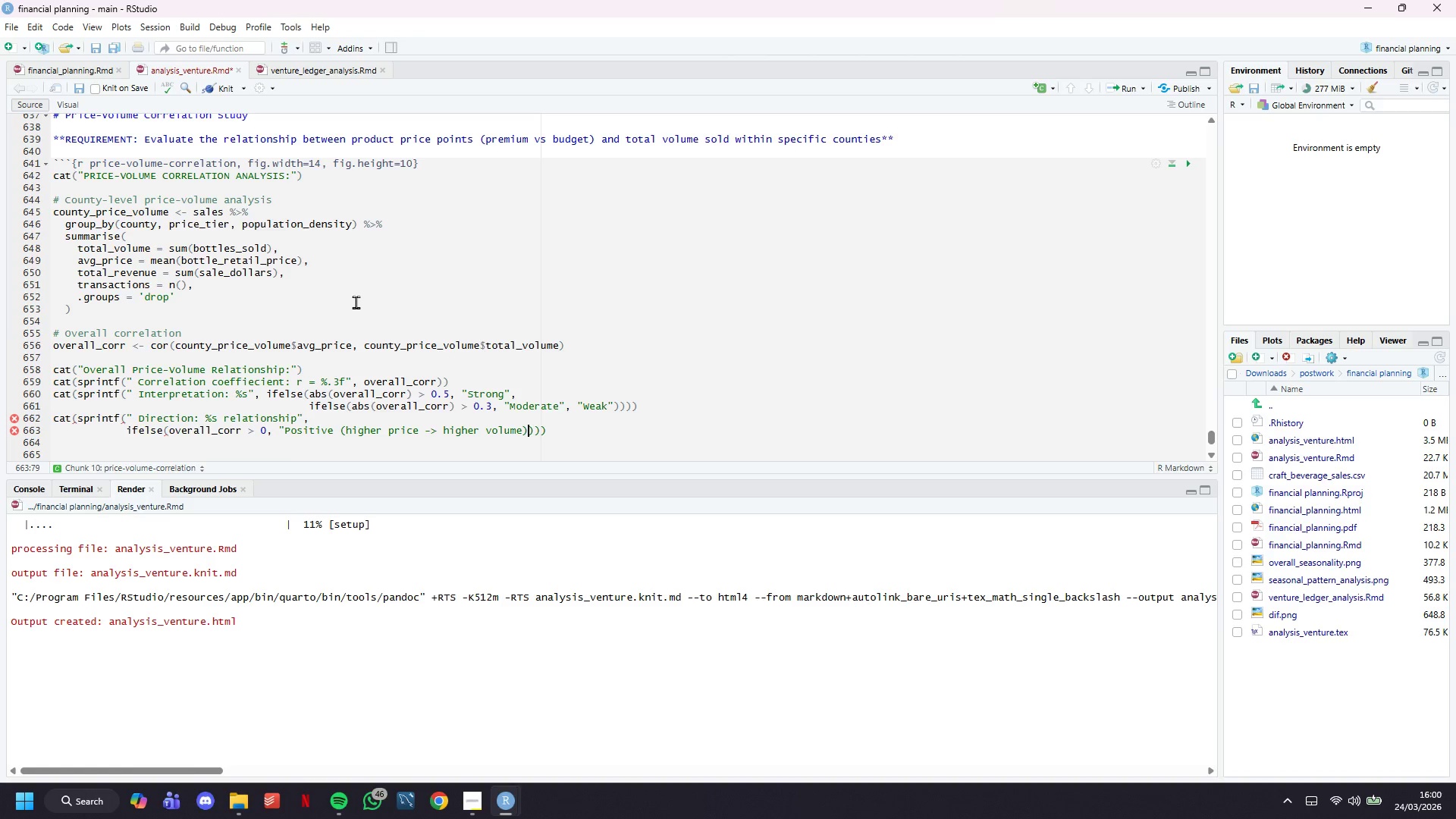 
key(Shift+Quote)
 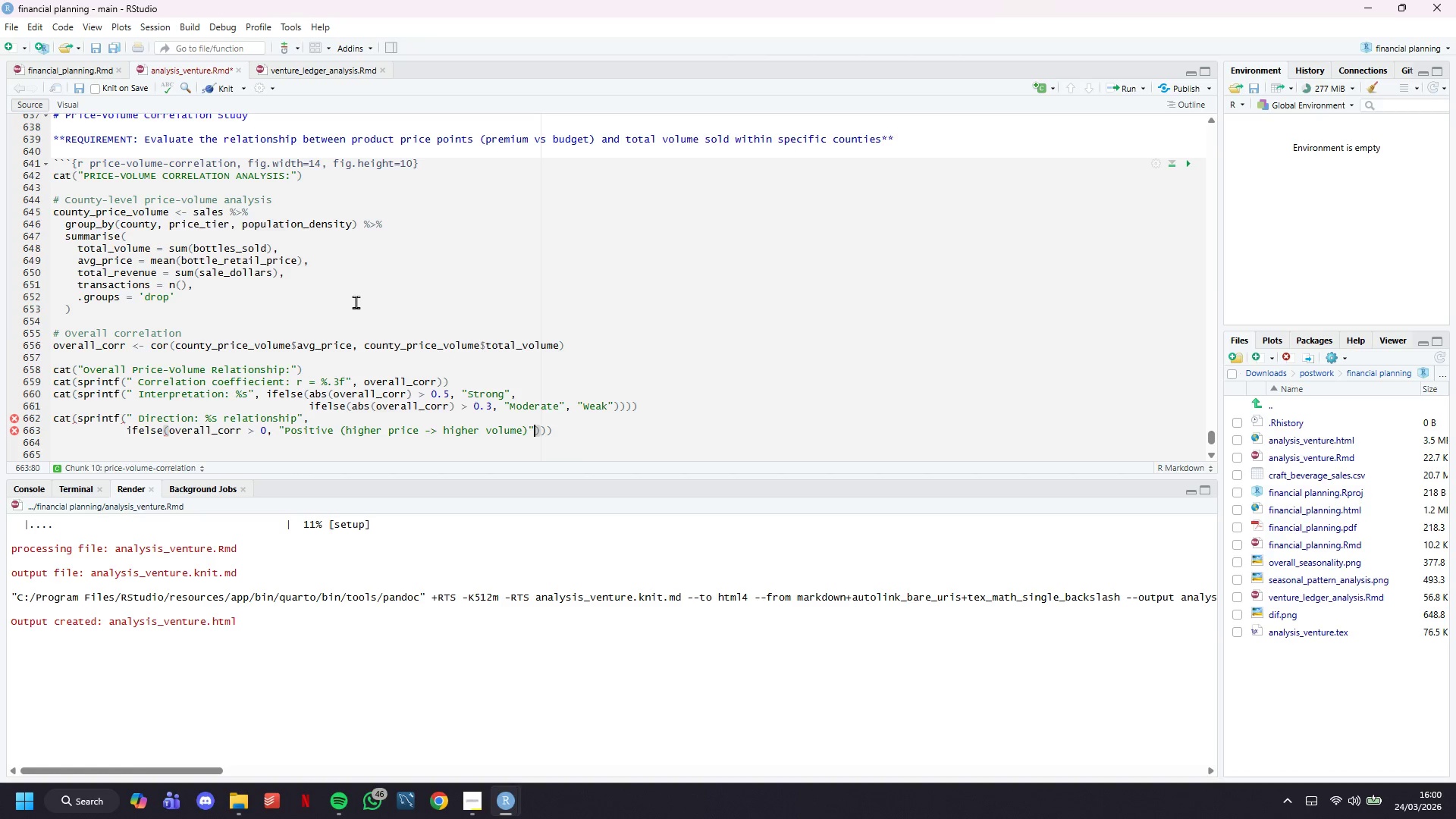 
key(Backspace)
 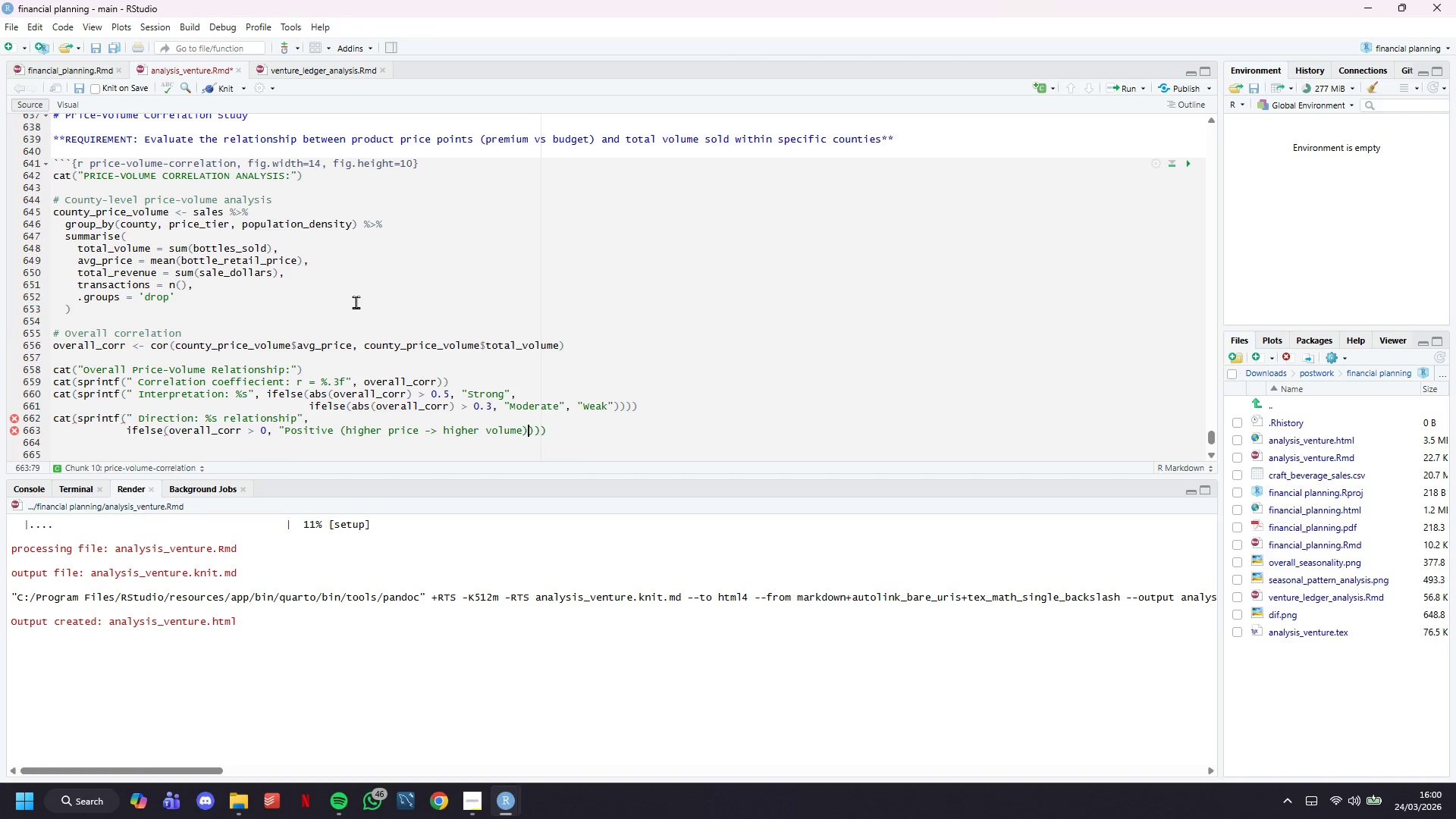 
key(ArrowLeft)
 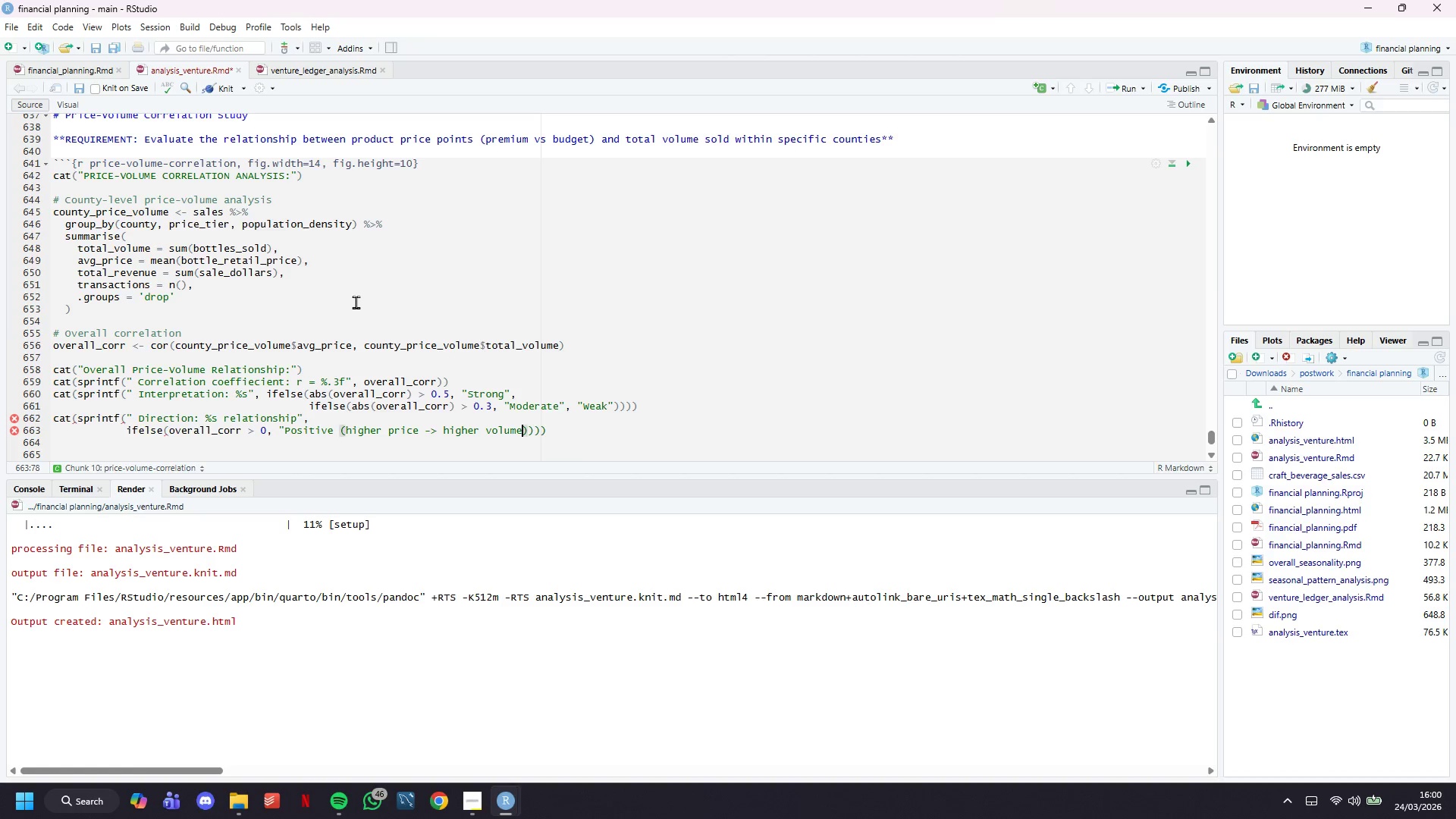 
key(Shift+Quote)
 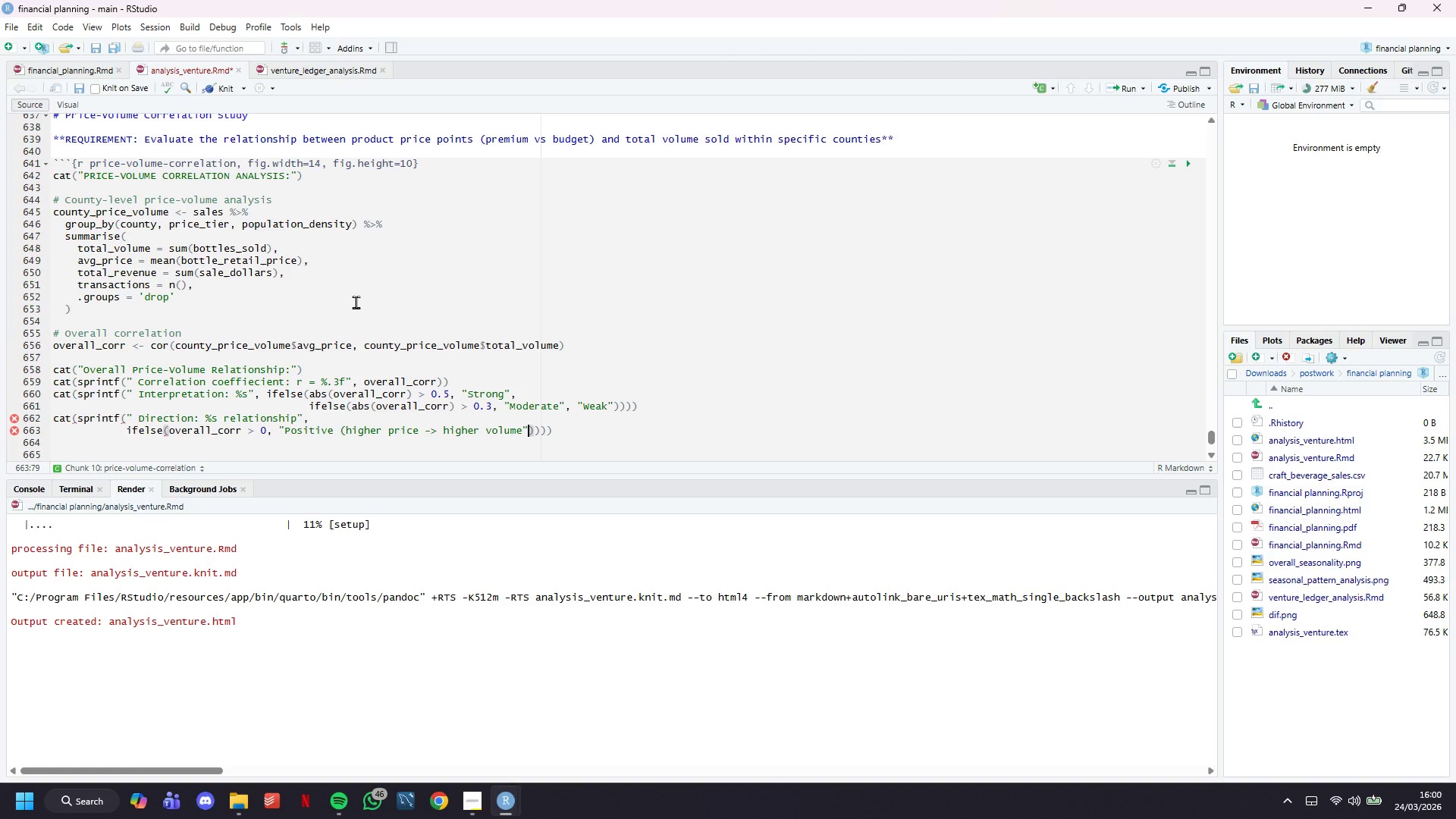 
key(ArrowLeft)
 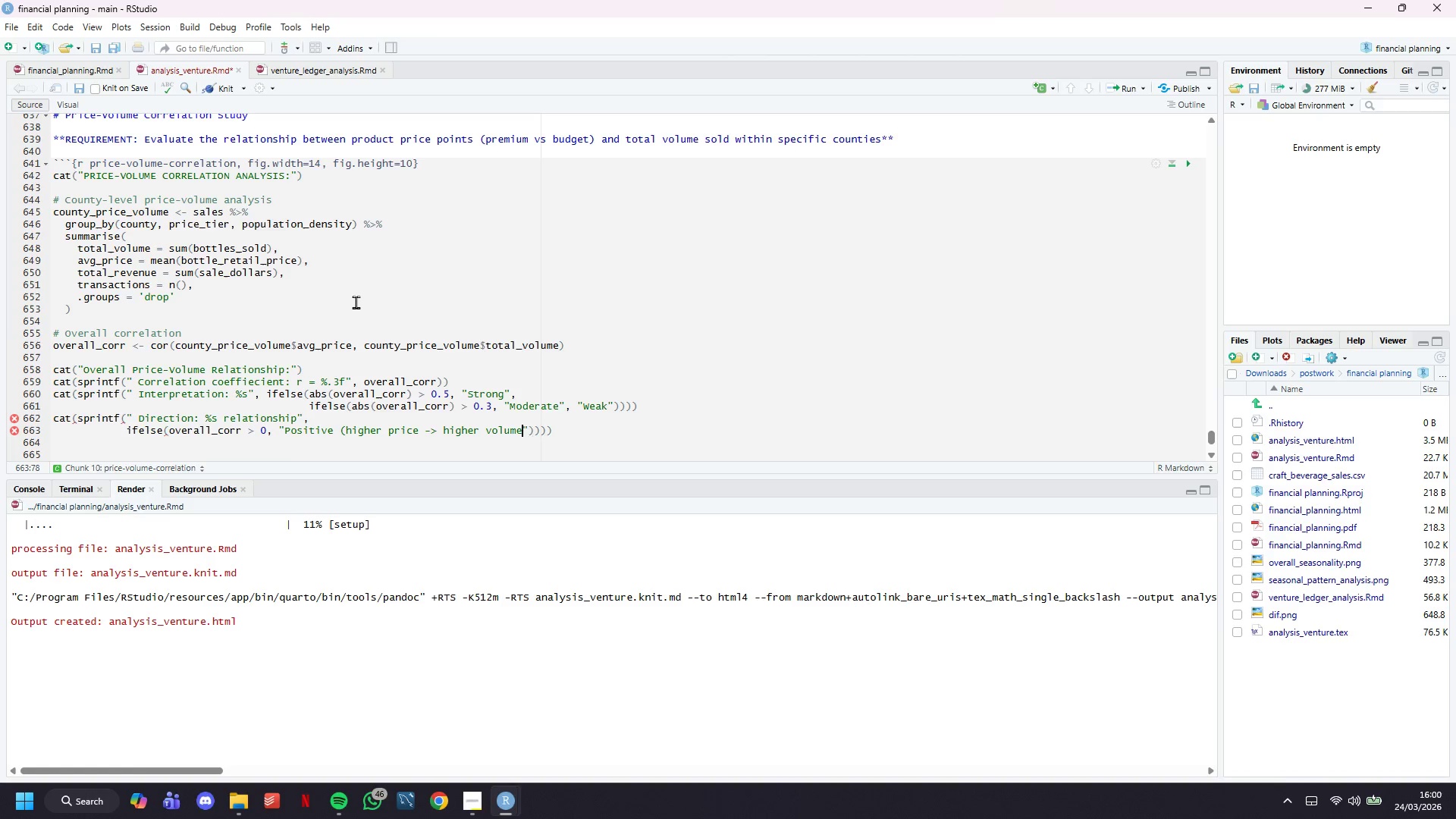 
key(Shift+0)
 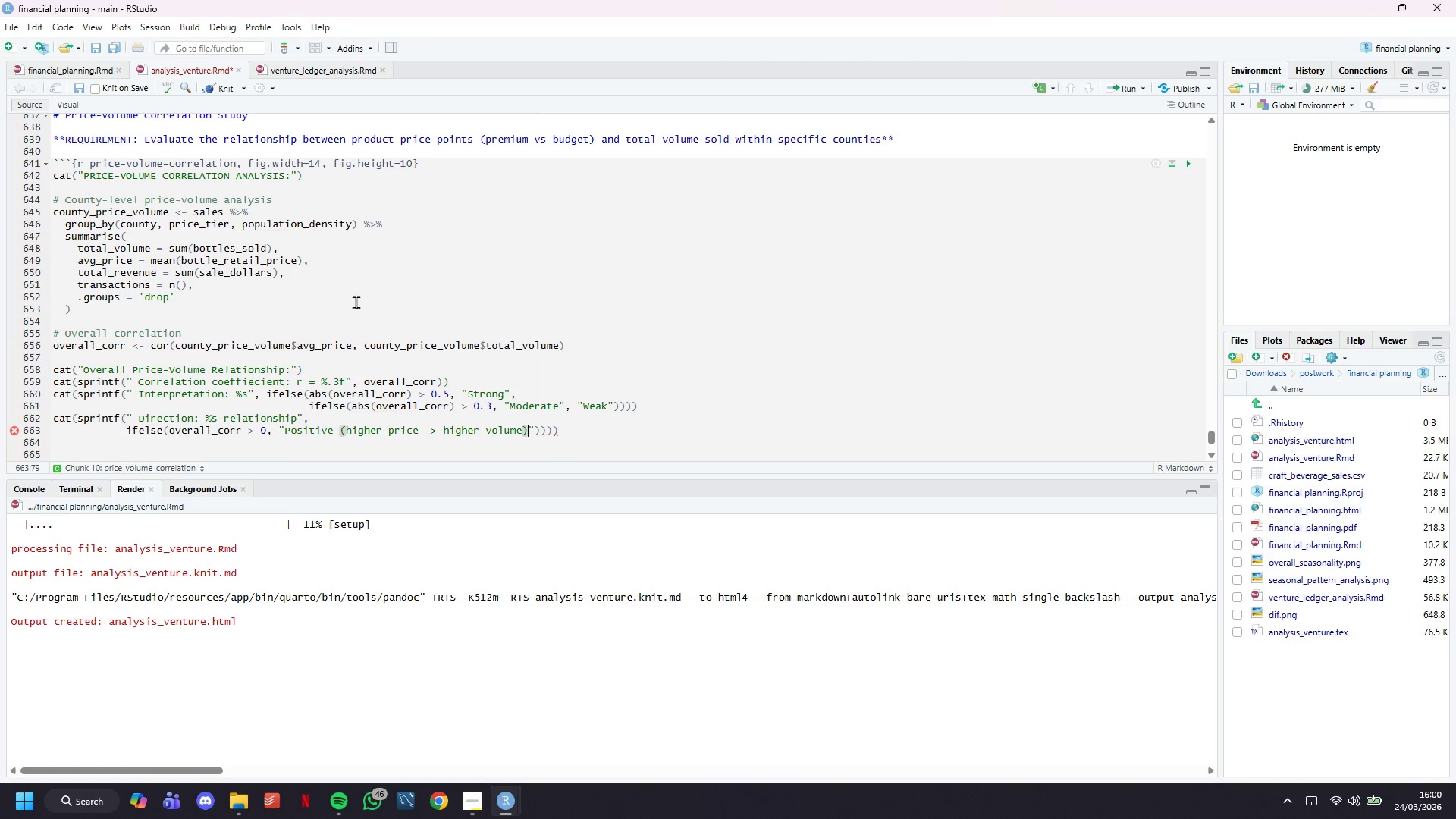 
key(ArrowRight)
 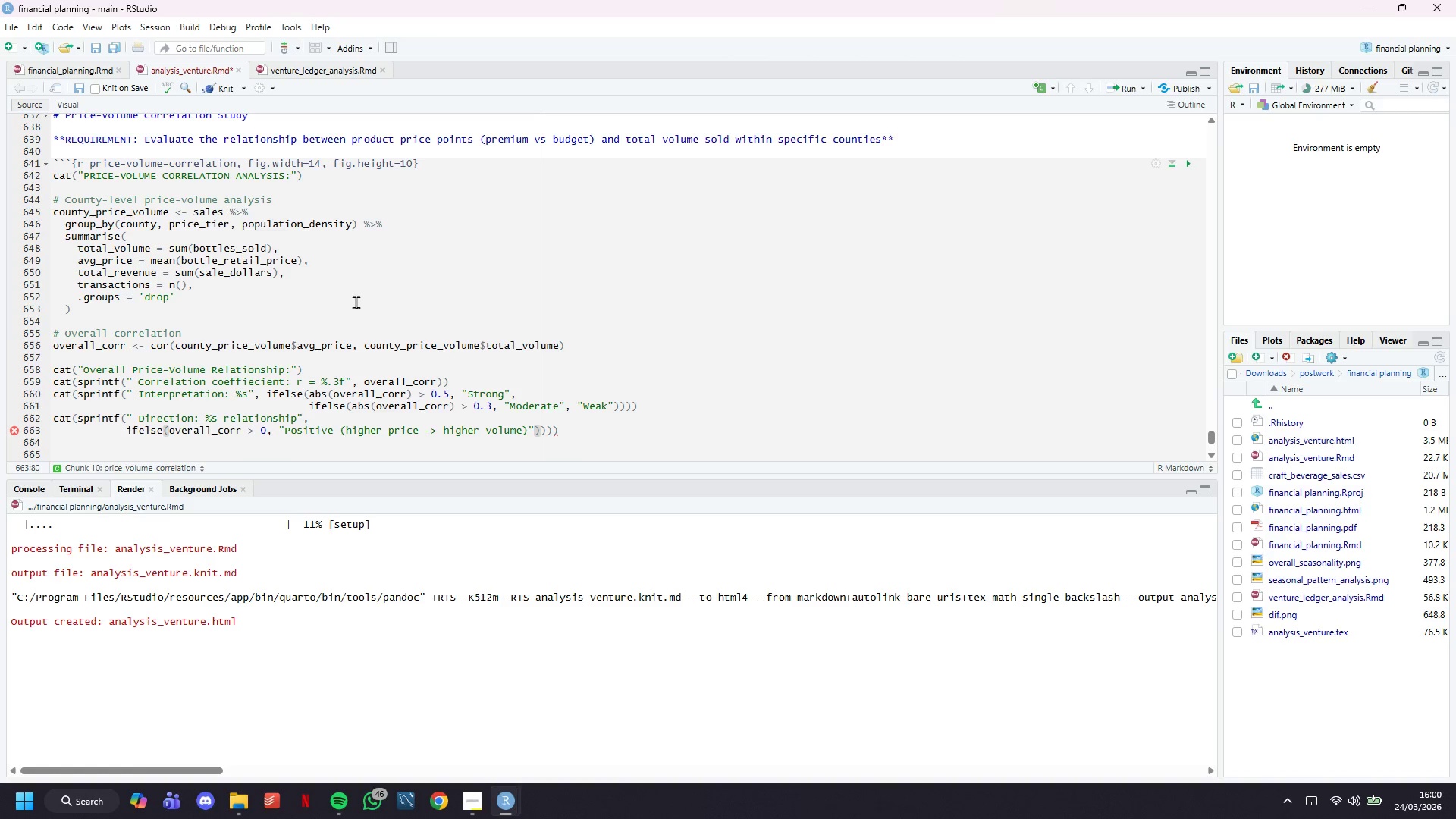 
key(Period)
 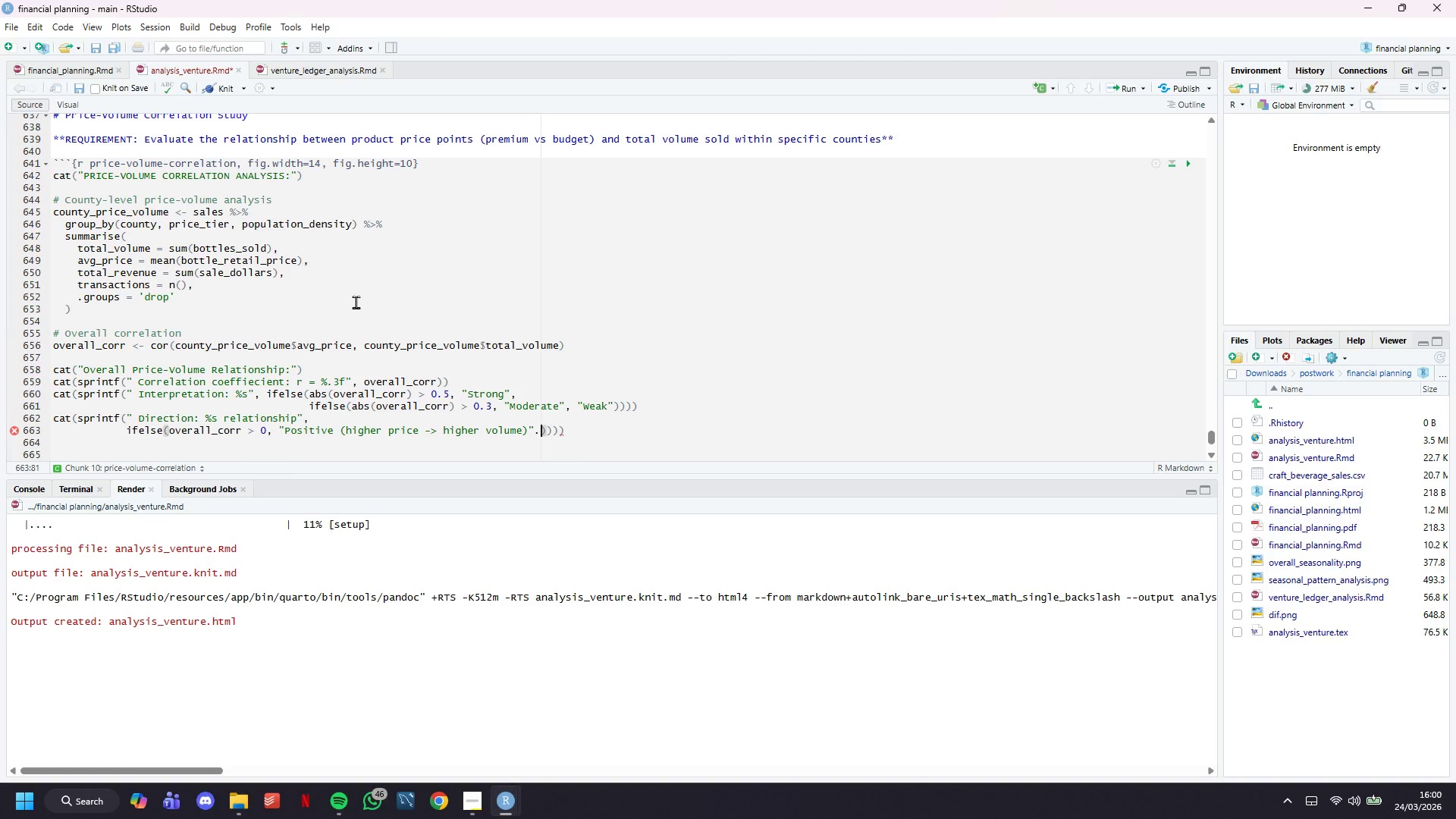 
key(Enter)
 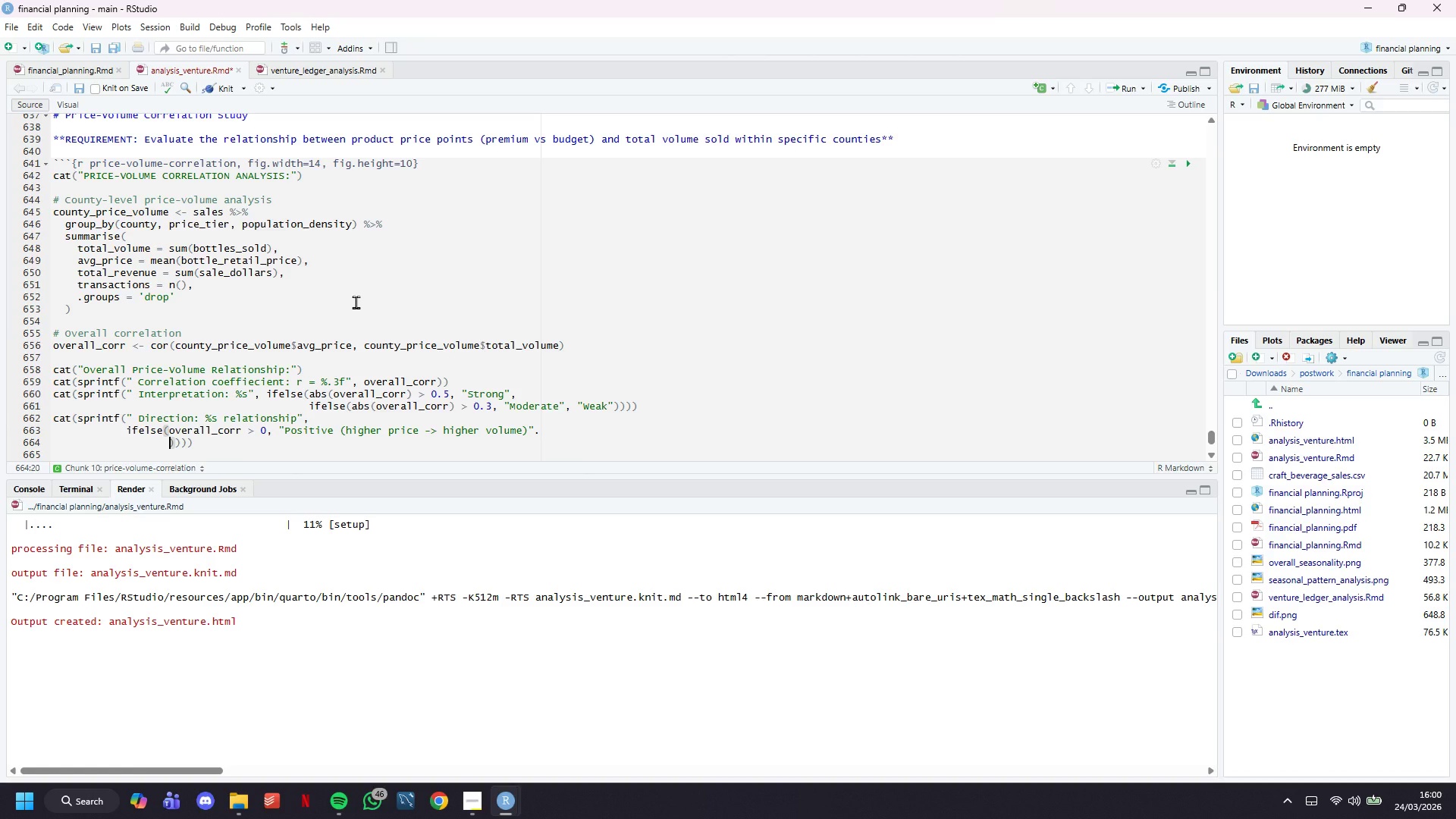 
key(Shift+Quote)
 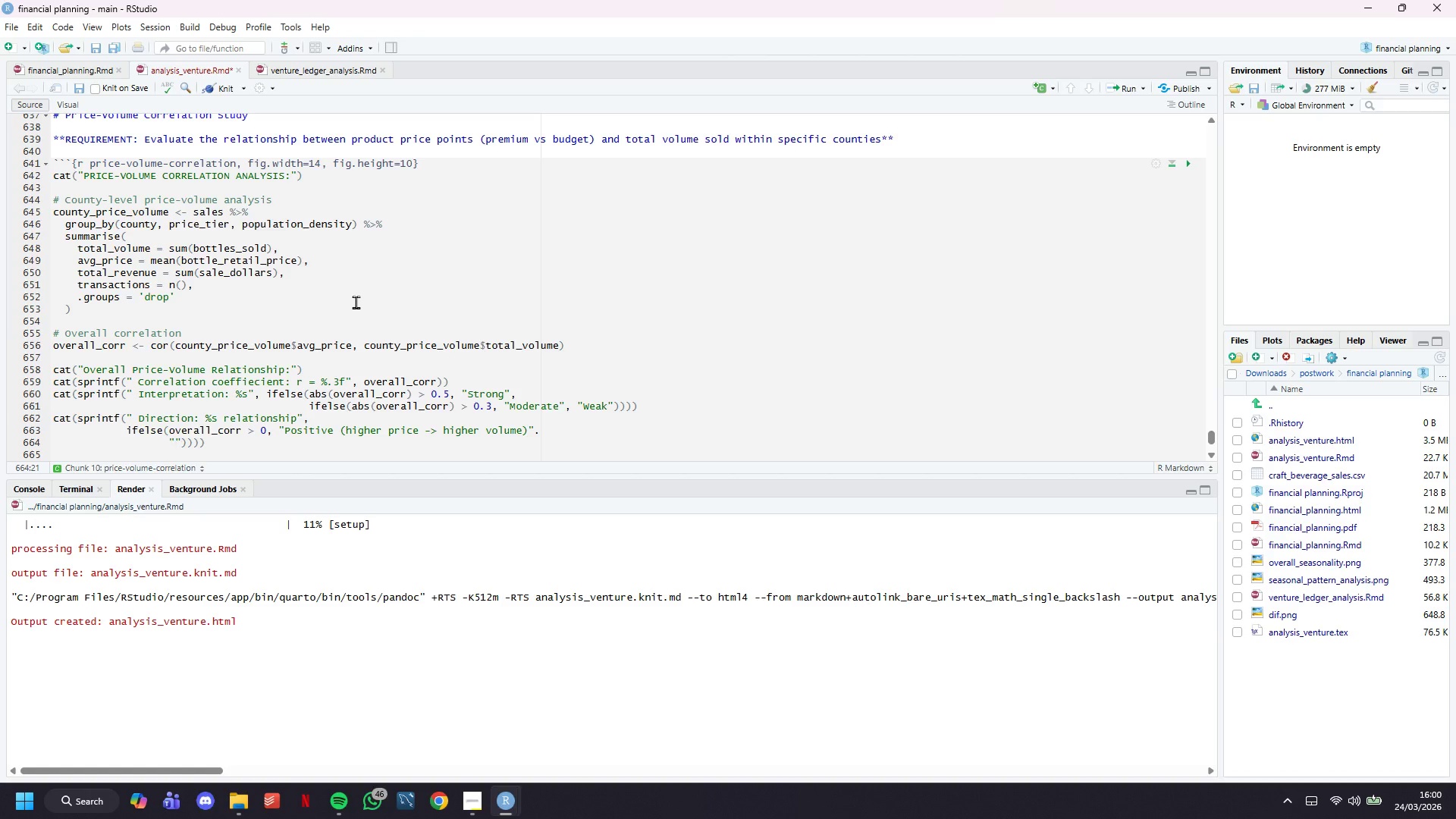 
key(CapsLock)
 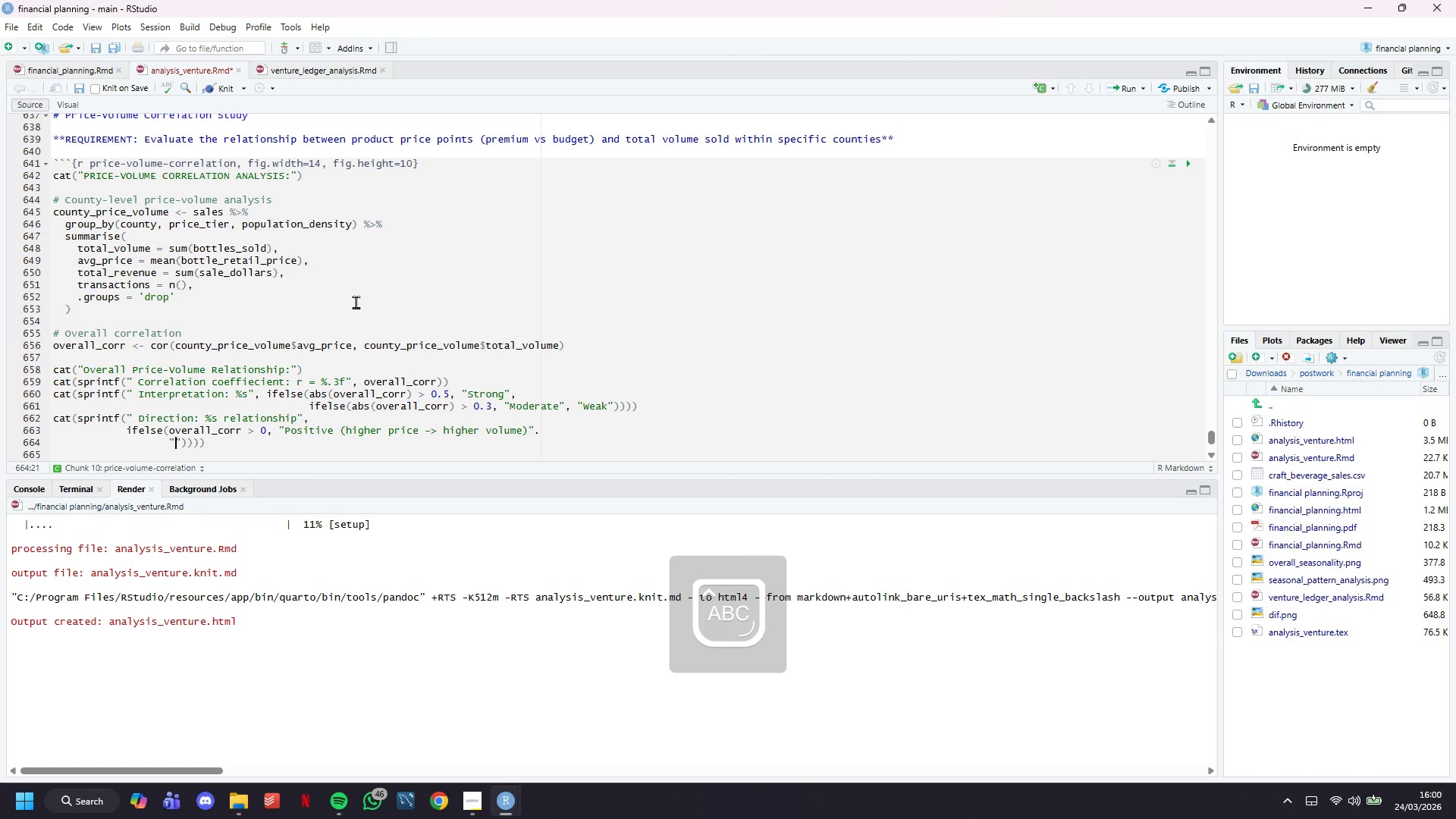 
key(Shift+Quote)
 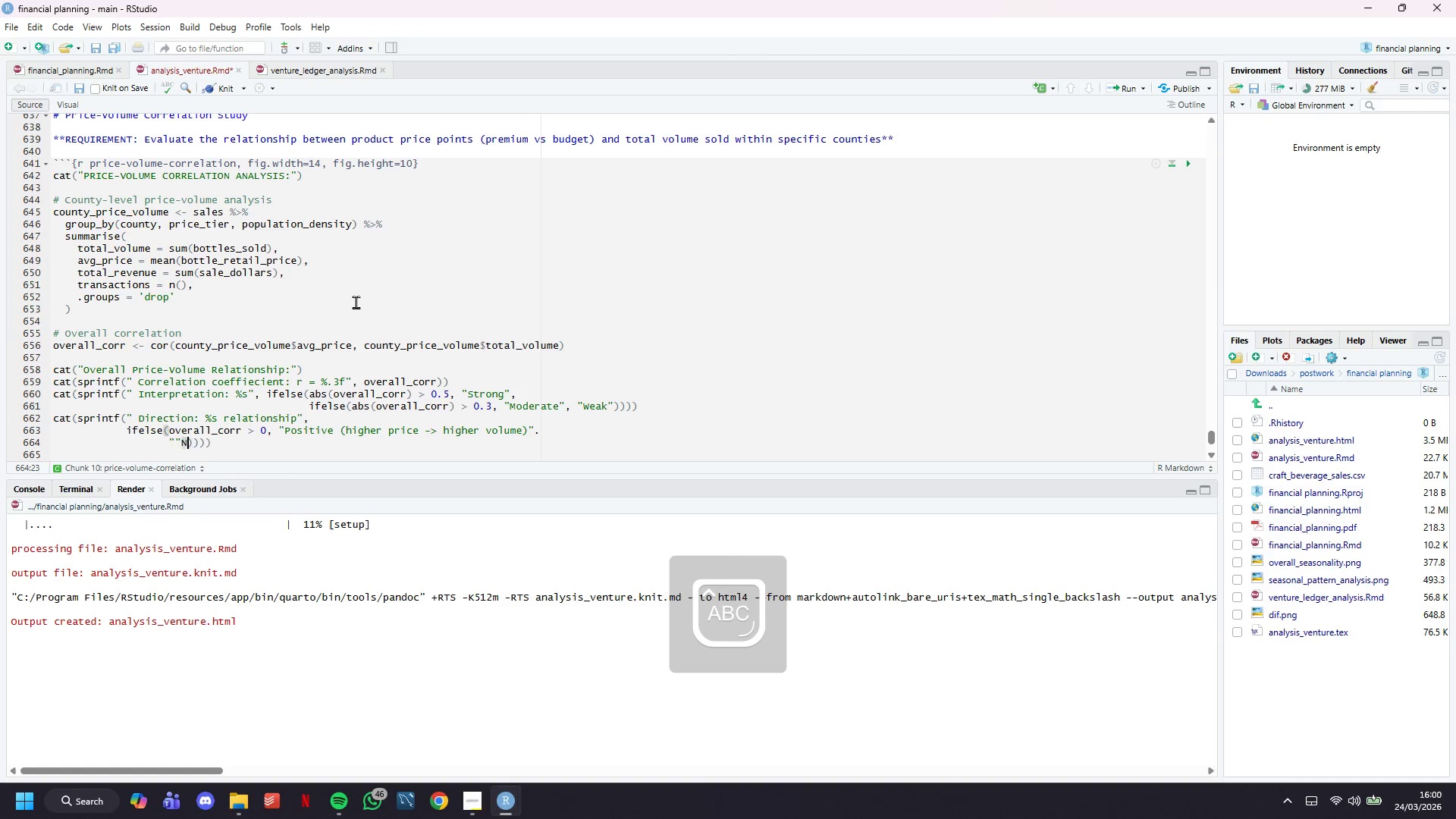 
key(N)